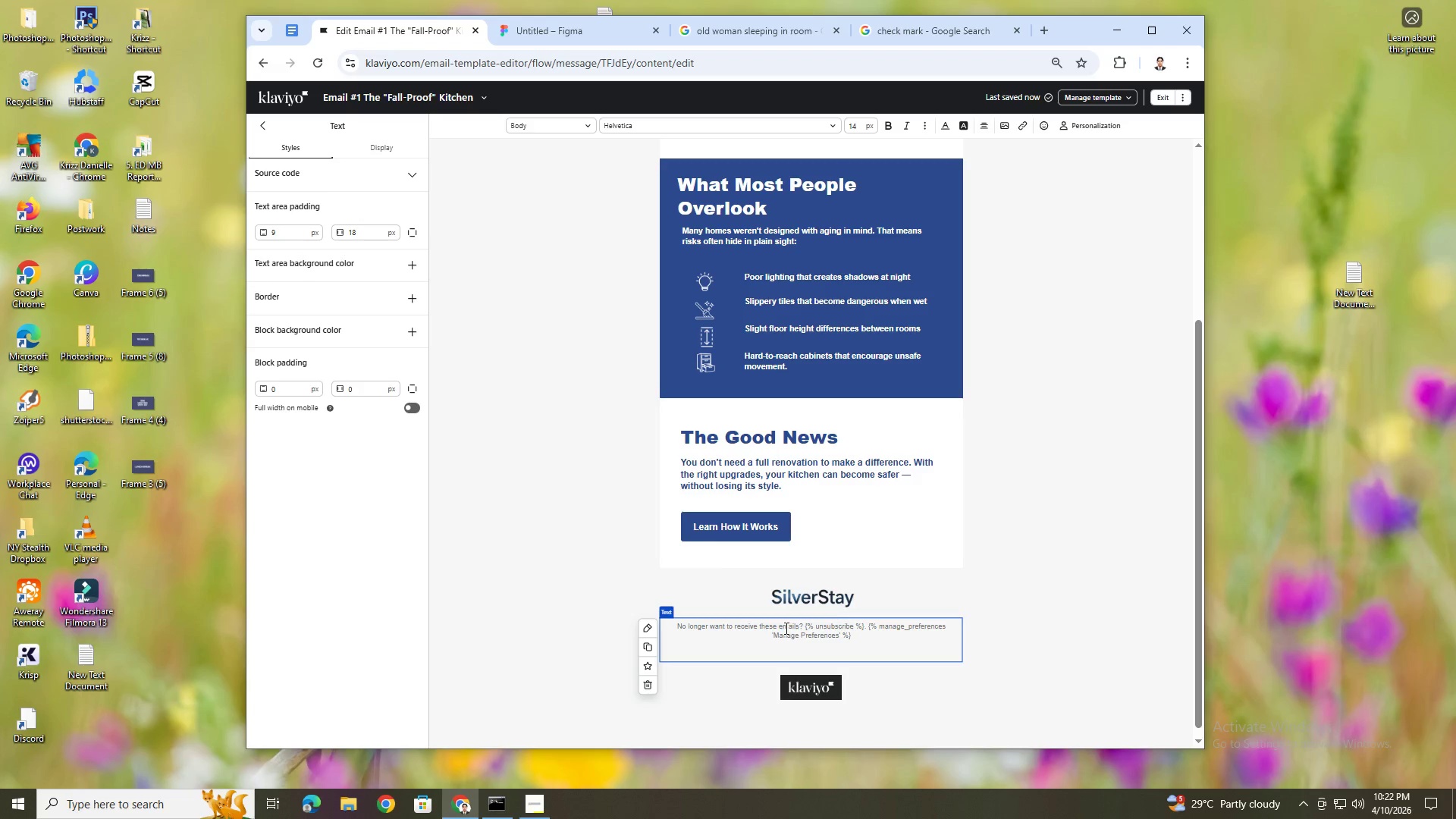 
left_click([775, 626])
 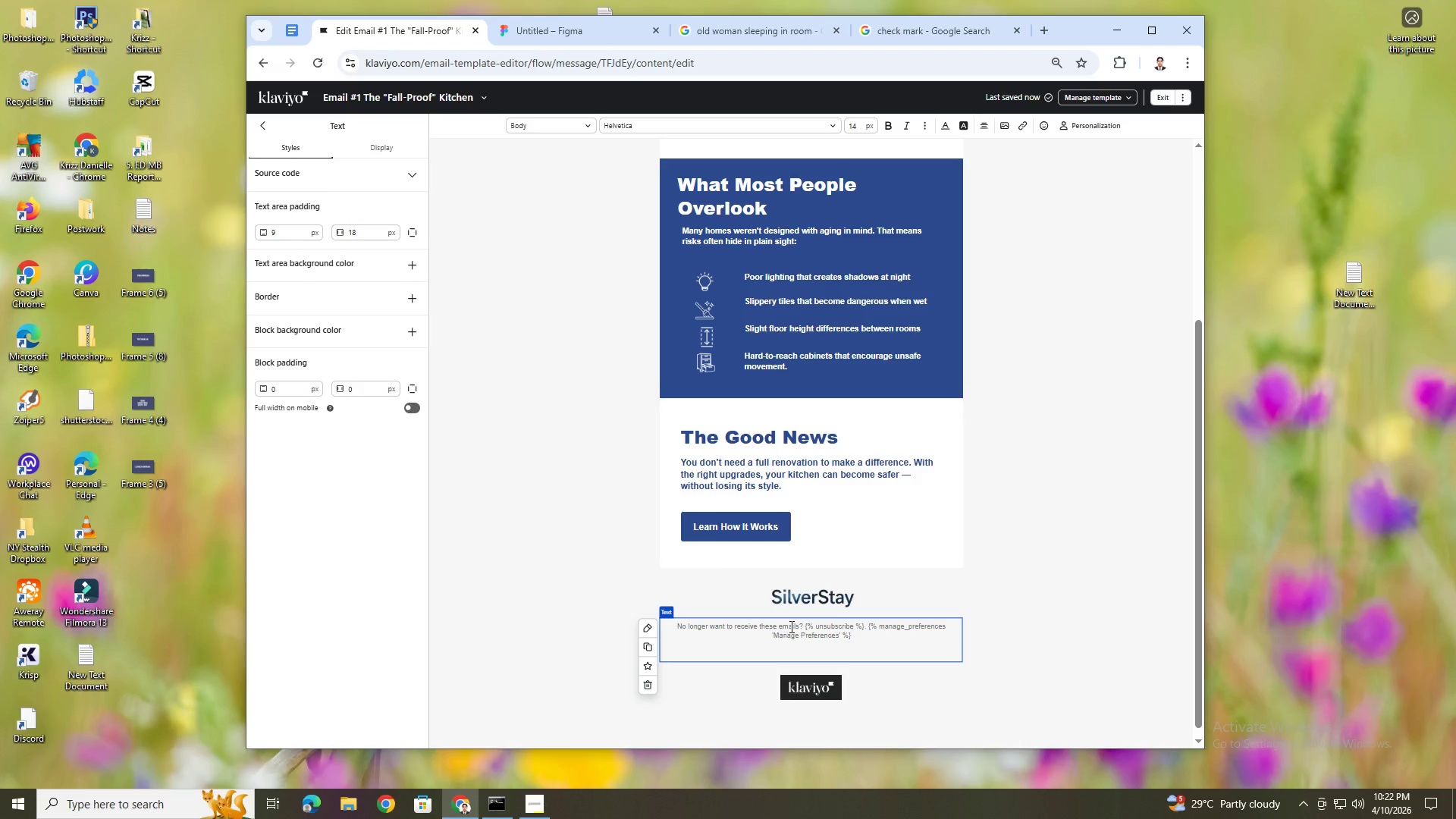 
wait(17.39)
 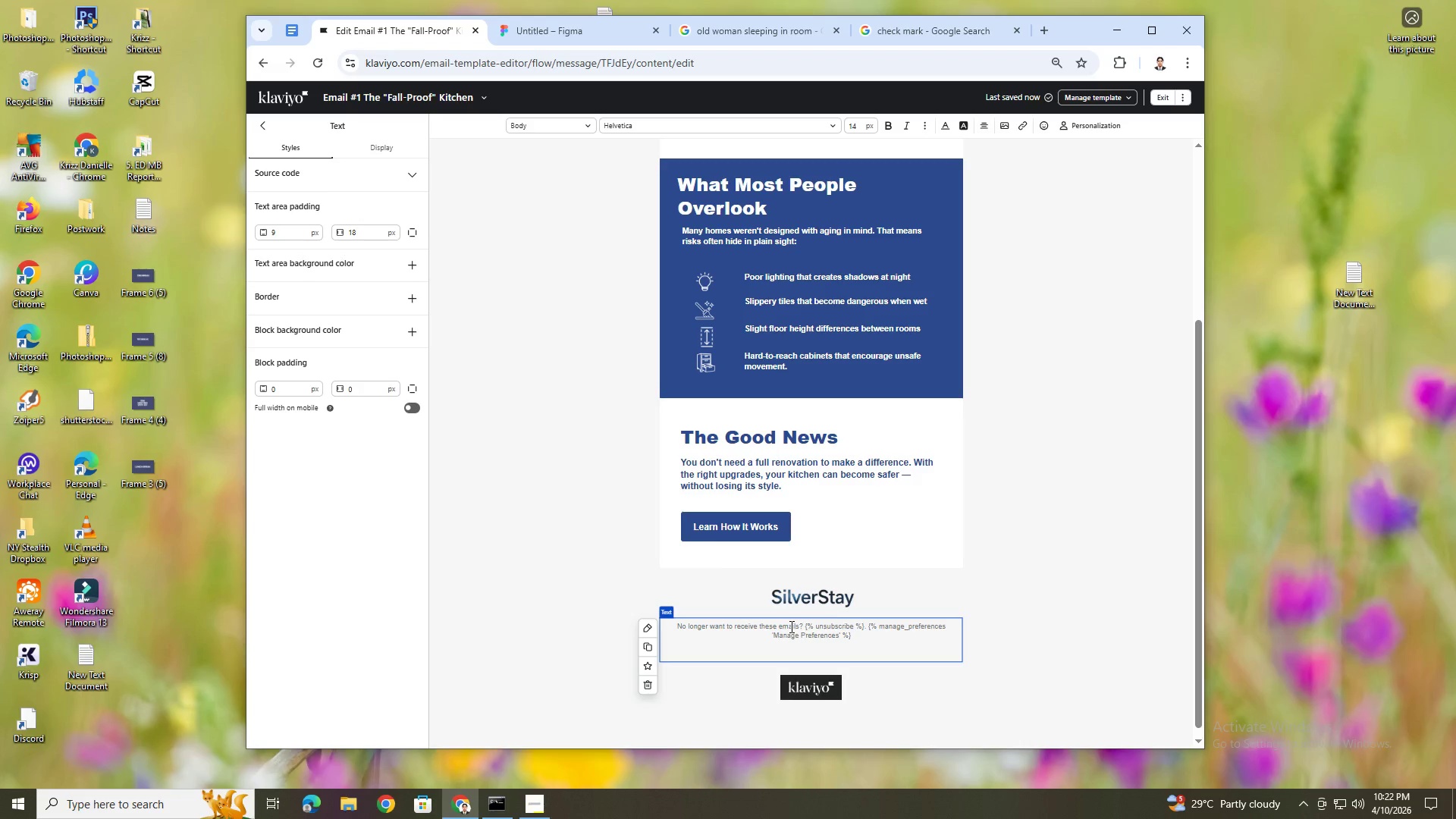 
left_click([803, 626])
 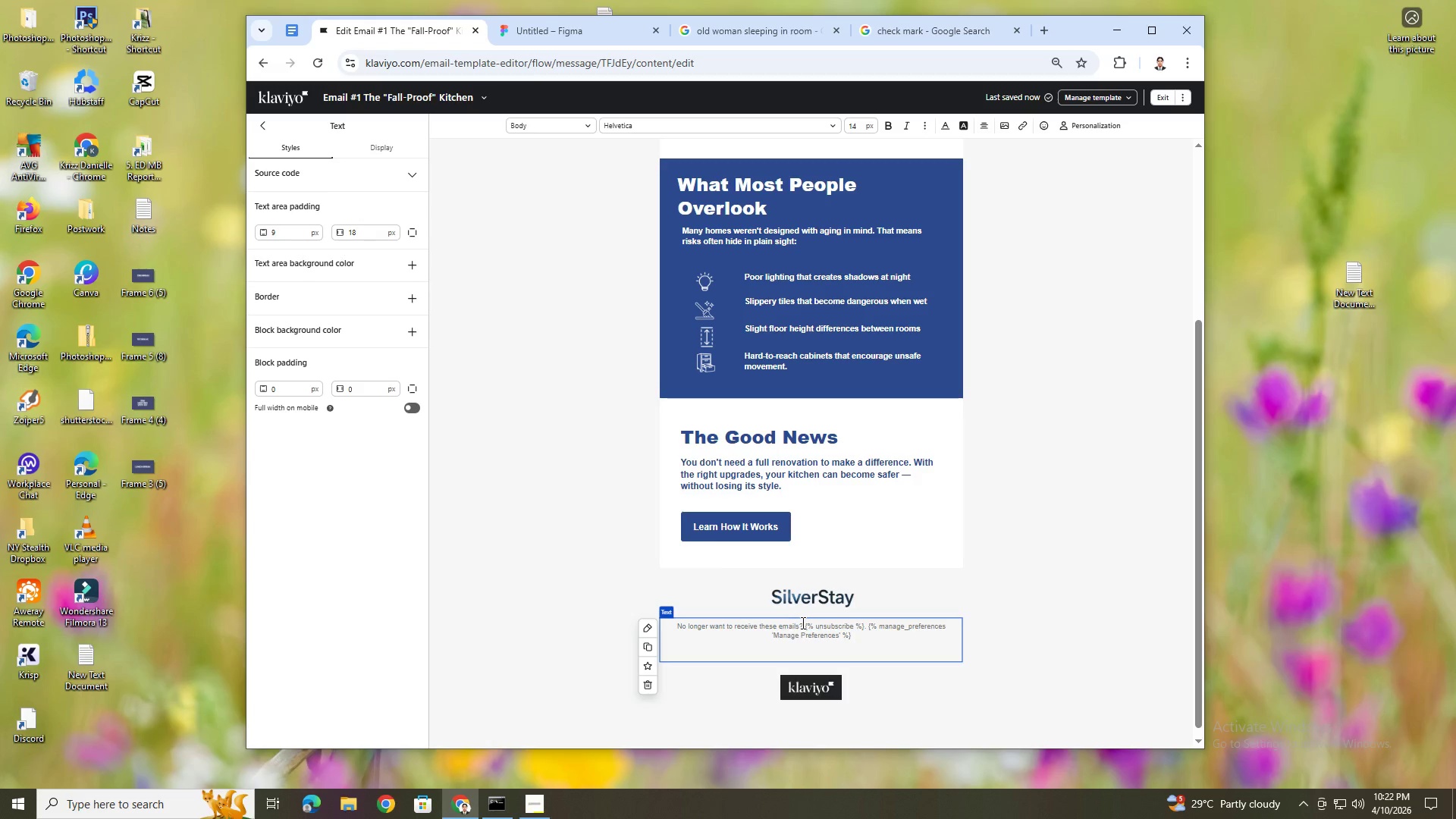 
wait(12.7)
 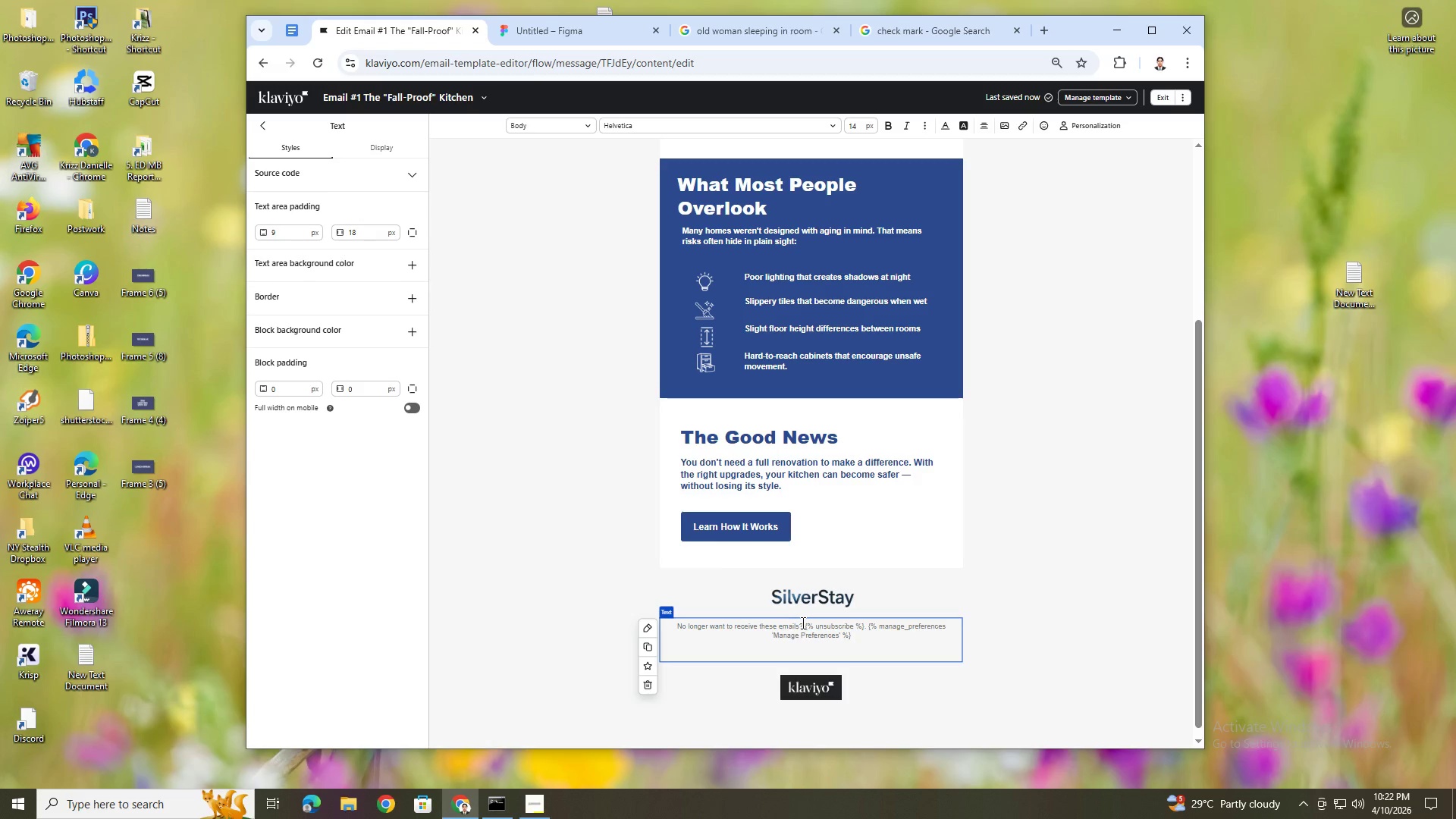 
left_click_drag(start_coordinate=[803, 627], to_coordinate=[651, 623])
 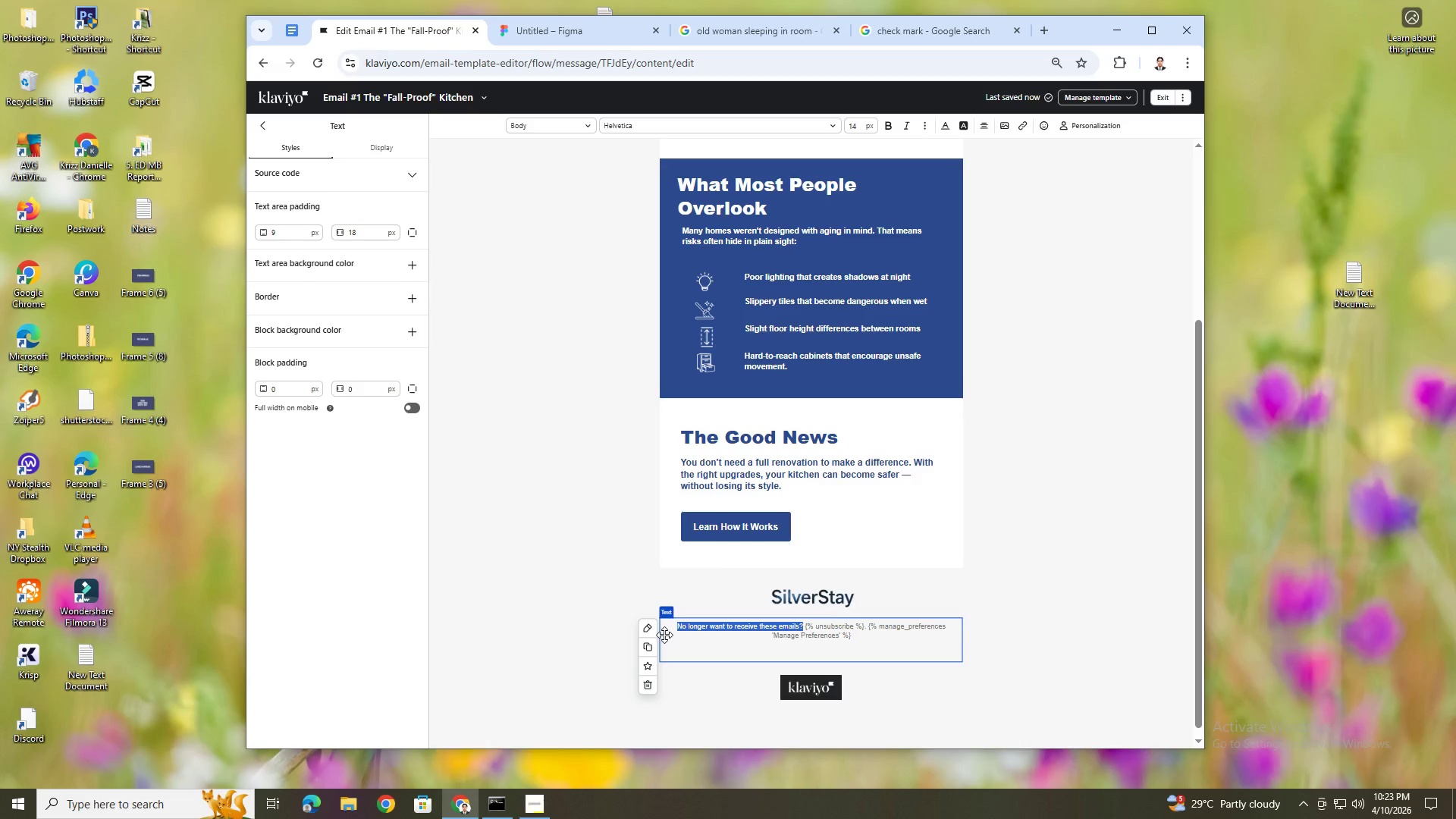 
type(You're receiving)
 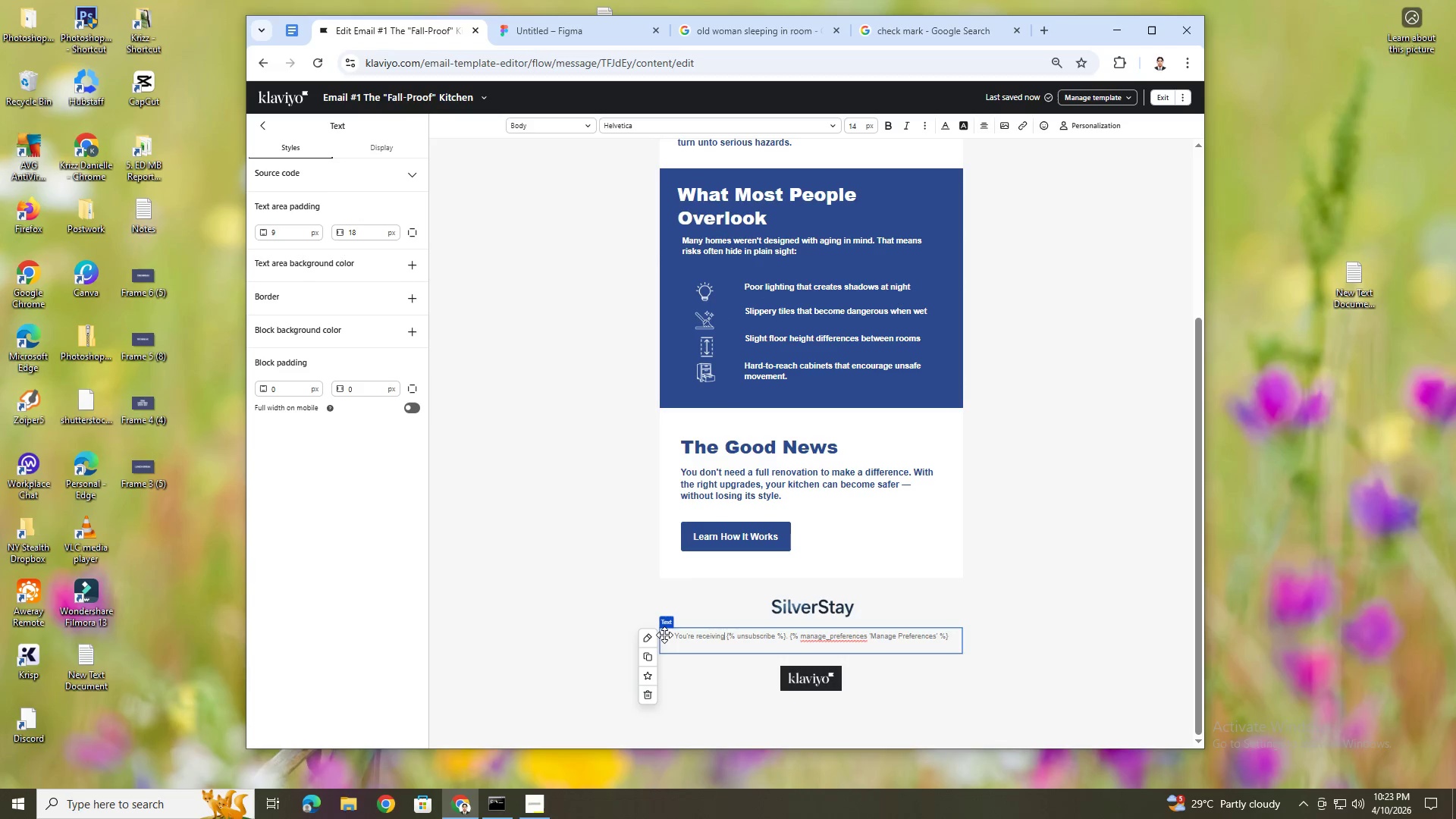 
type( r)
key(Backspace)
type(ths)
key(Backspace)
type(is because you signed up for SilverStay updates.)
 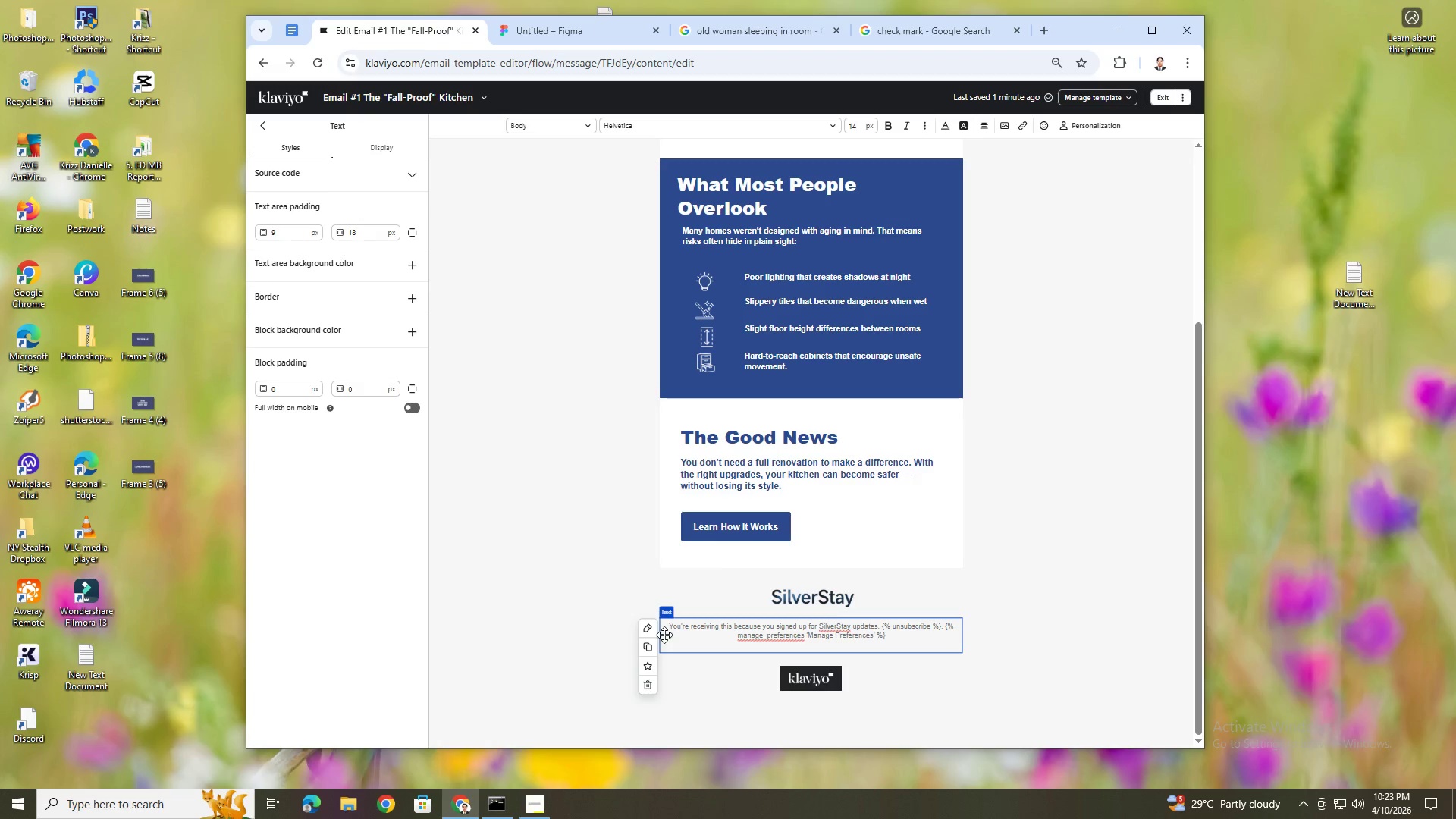 
left_click_drag(start_coordinate=[881, 626], to_coordinate=[943, 627])
 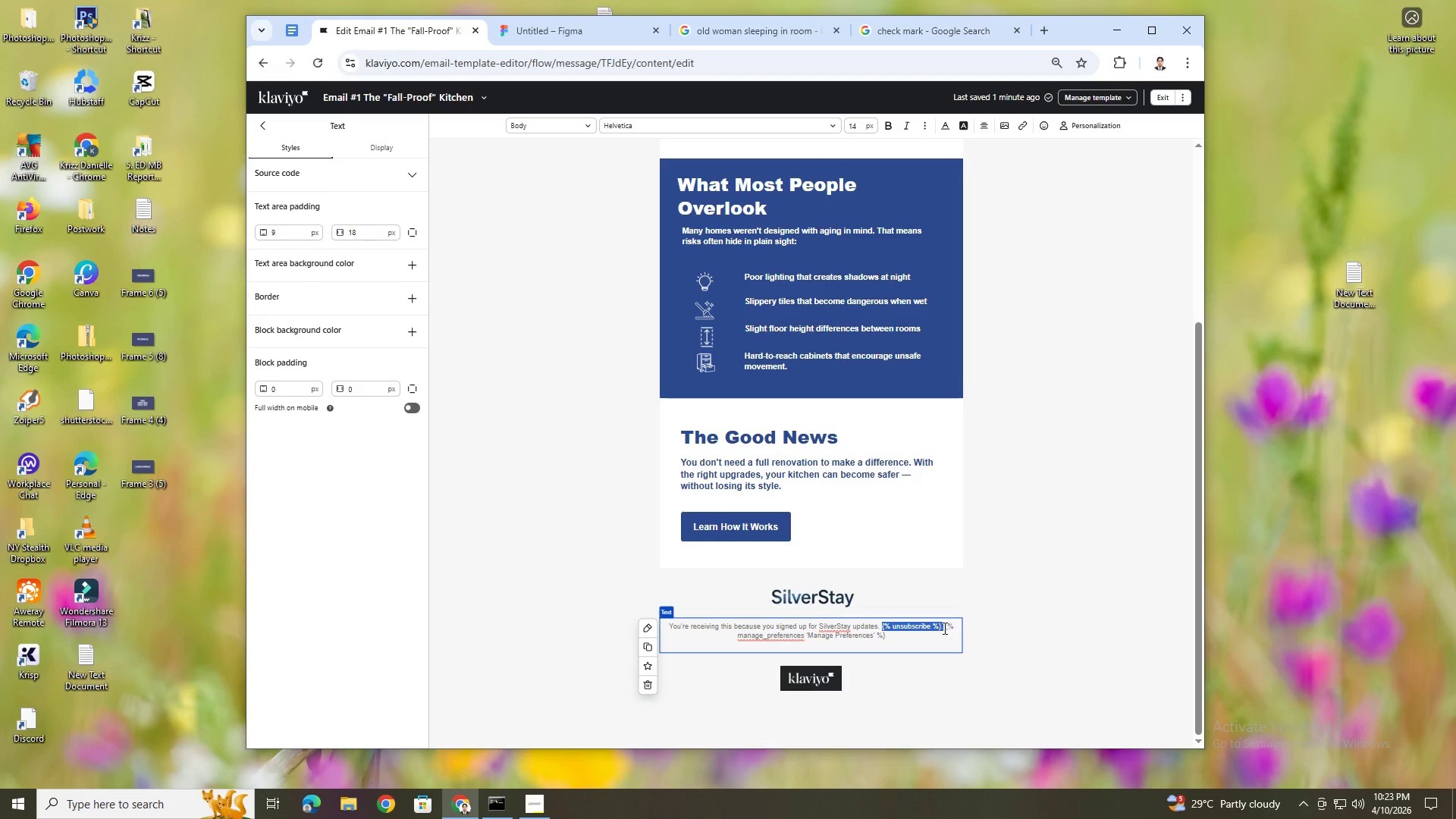 
key(Control+X)
 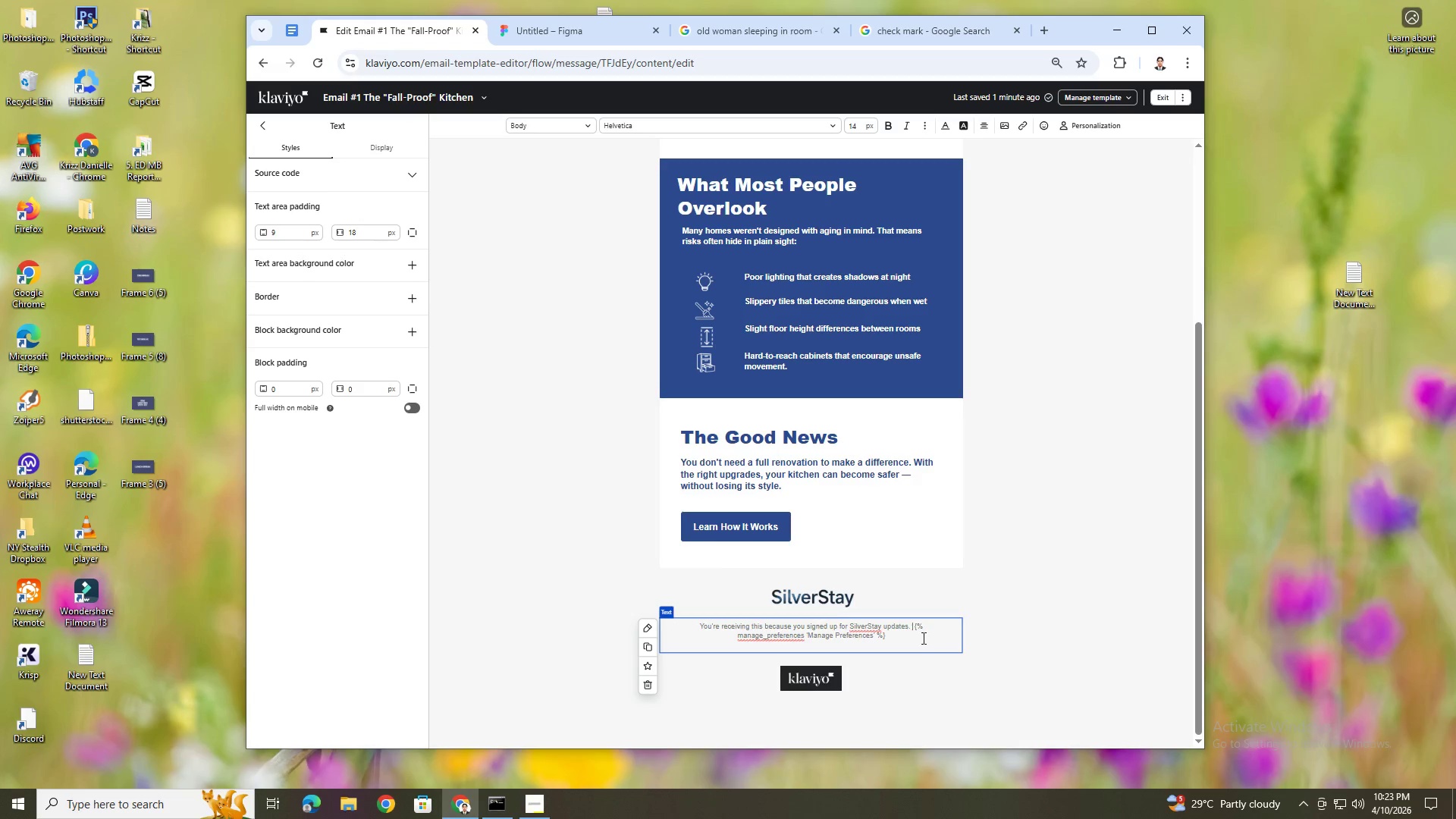 
key(Enter)
 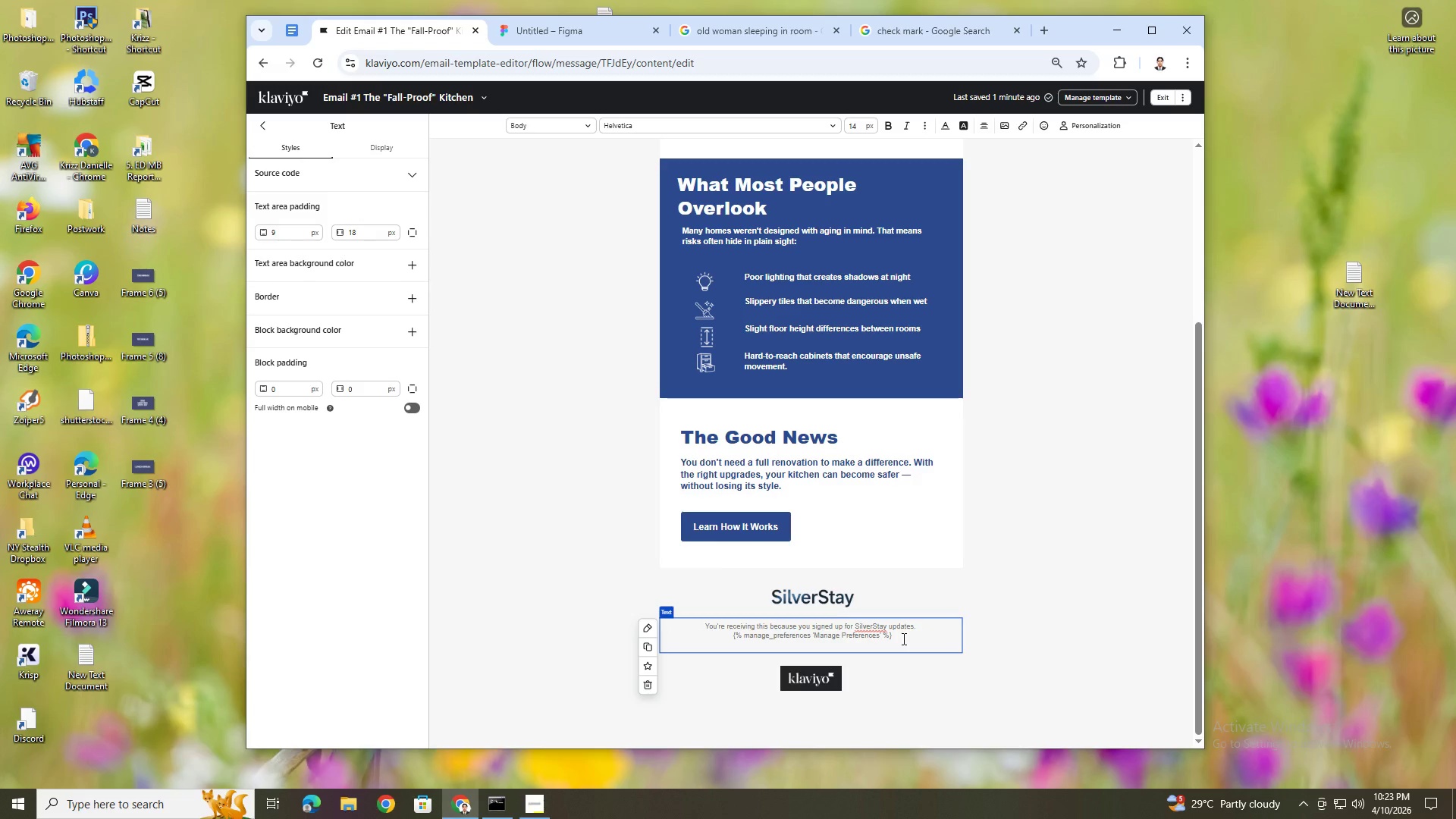 
left_click([902, 639])
 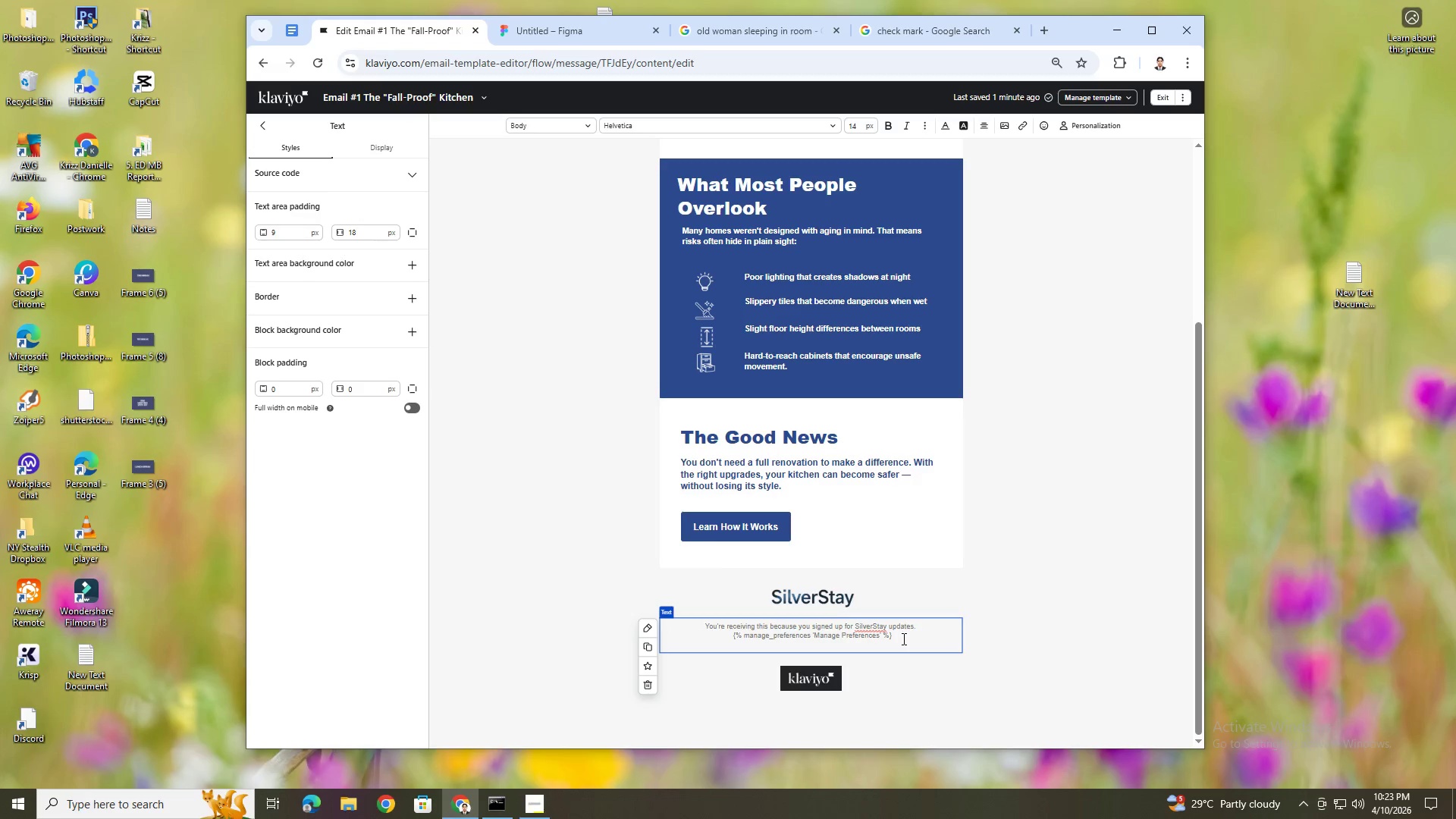 
key(Space)
 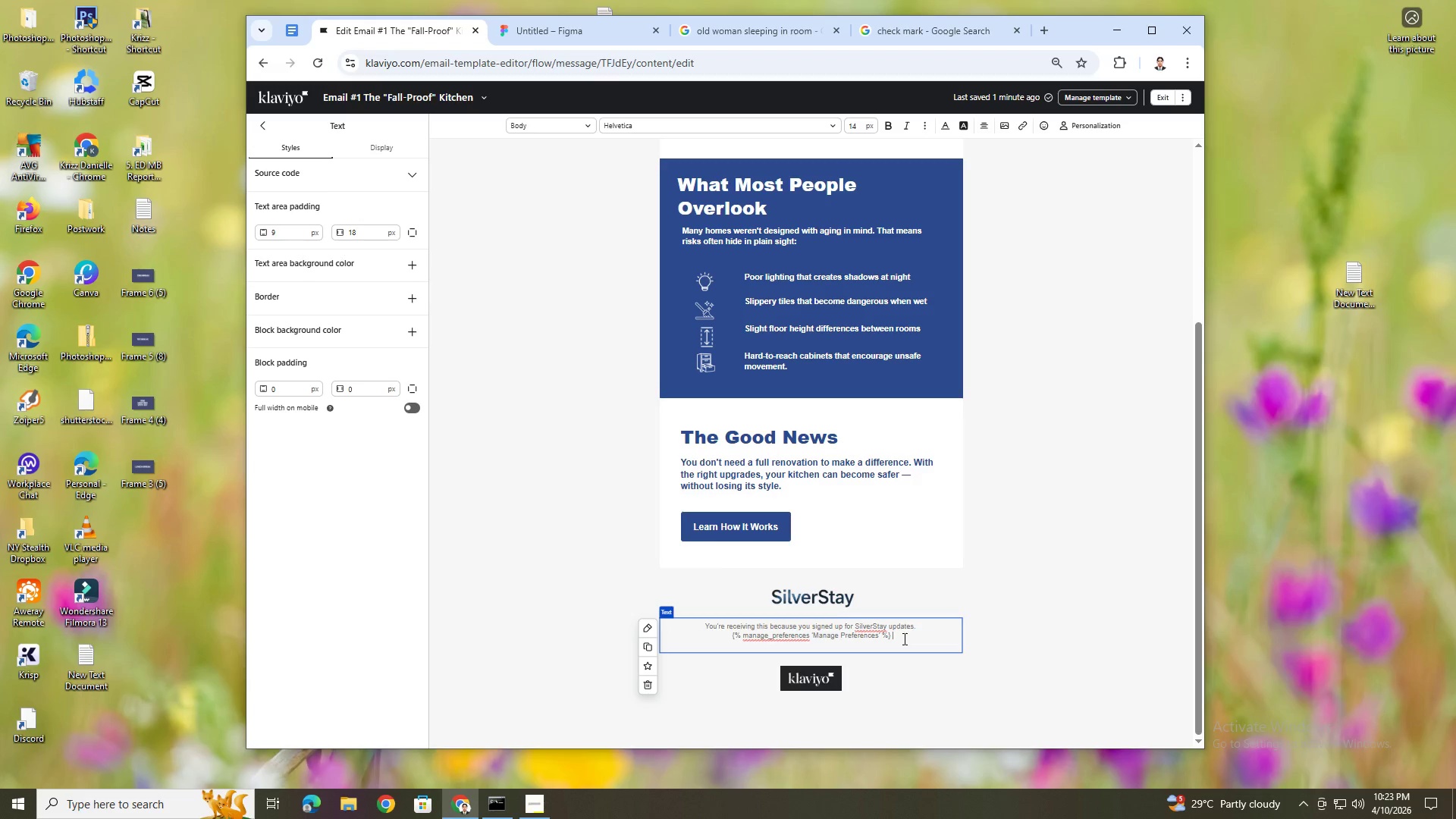 
key(Shift+Backslash)
 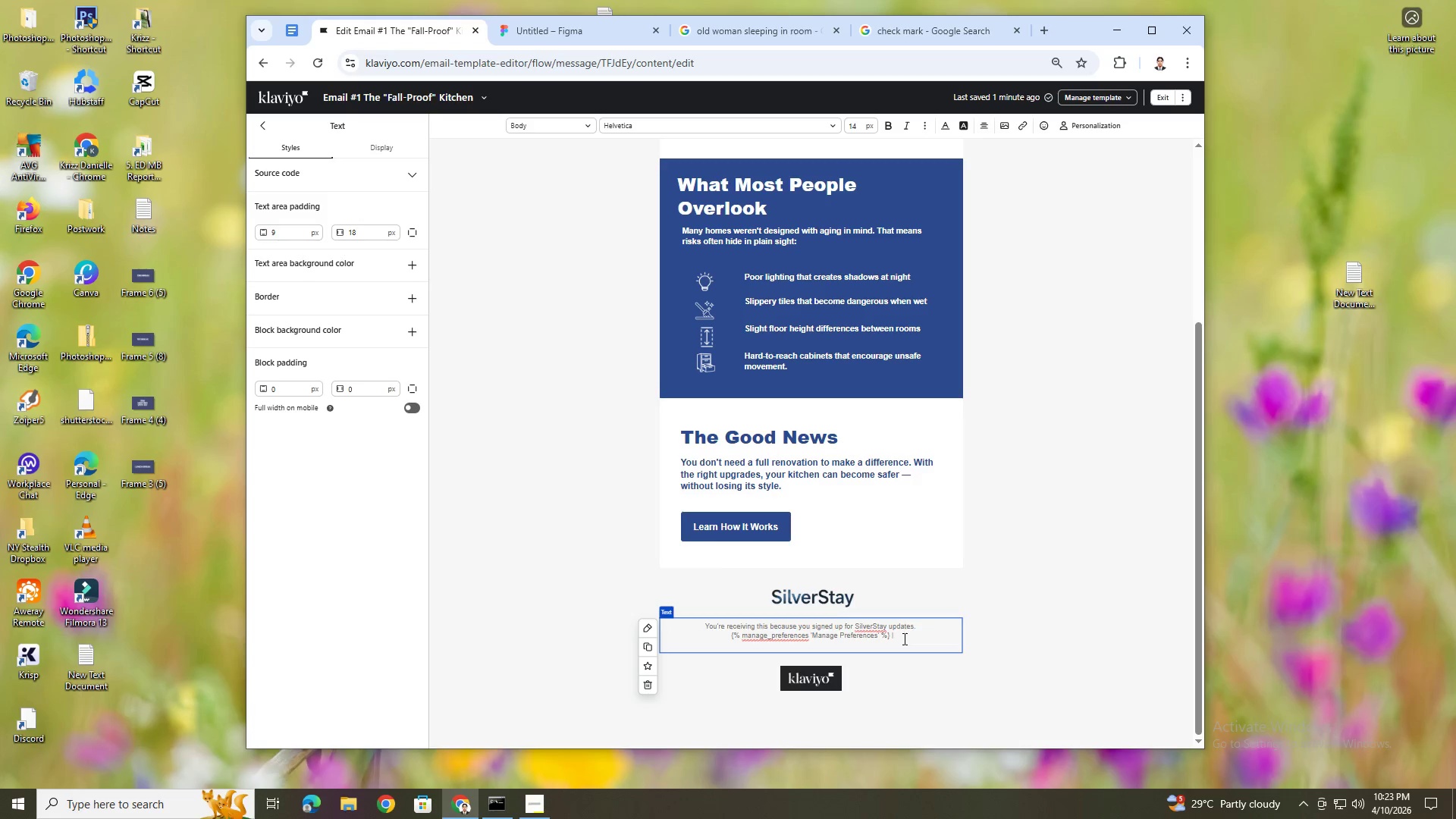 
key(Space)
 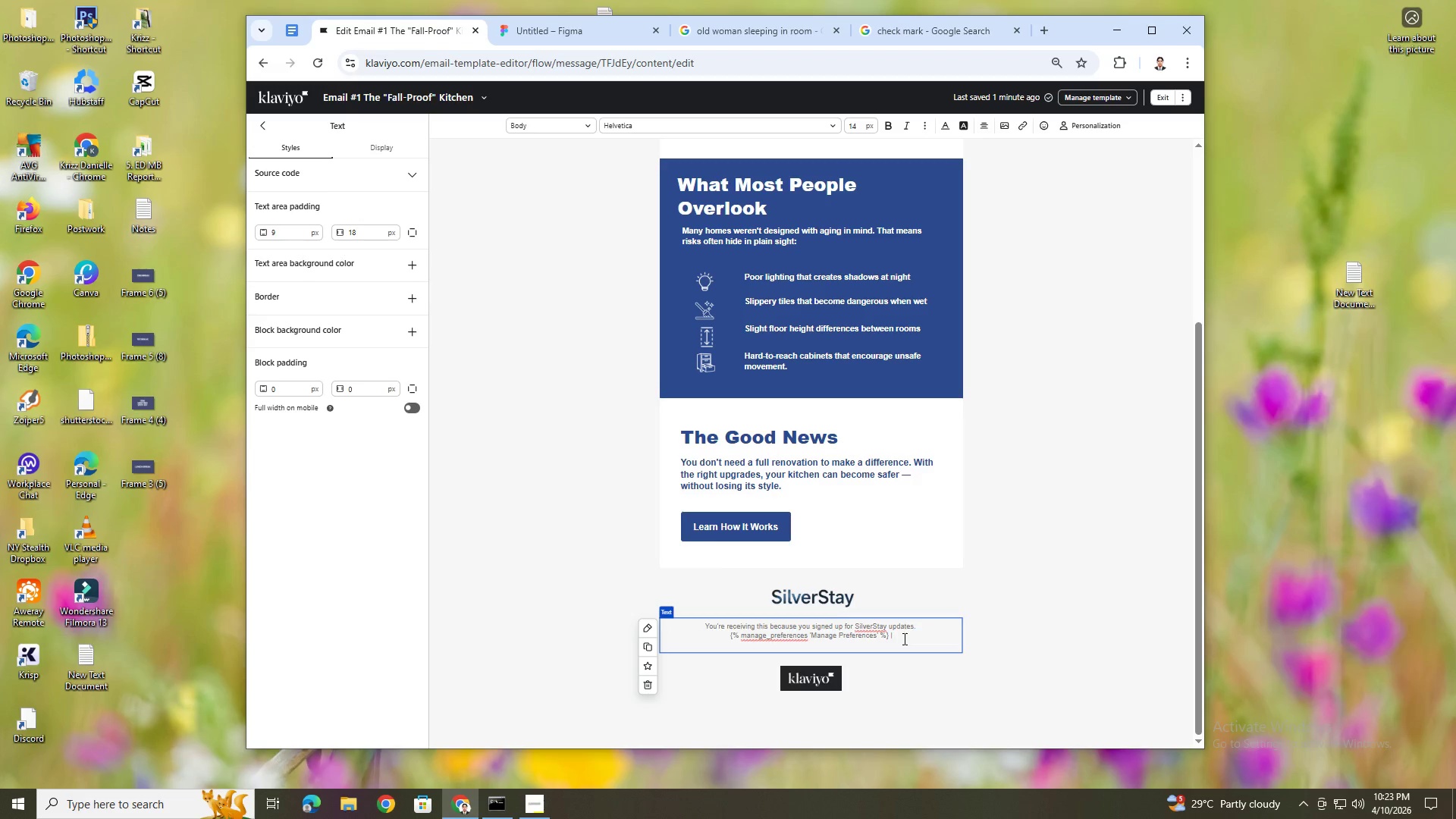 
key(Control+V)
 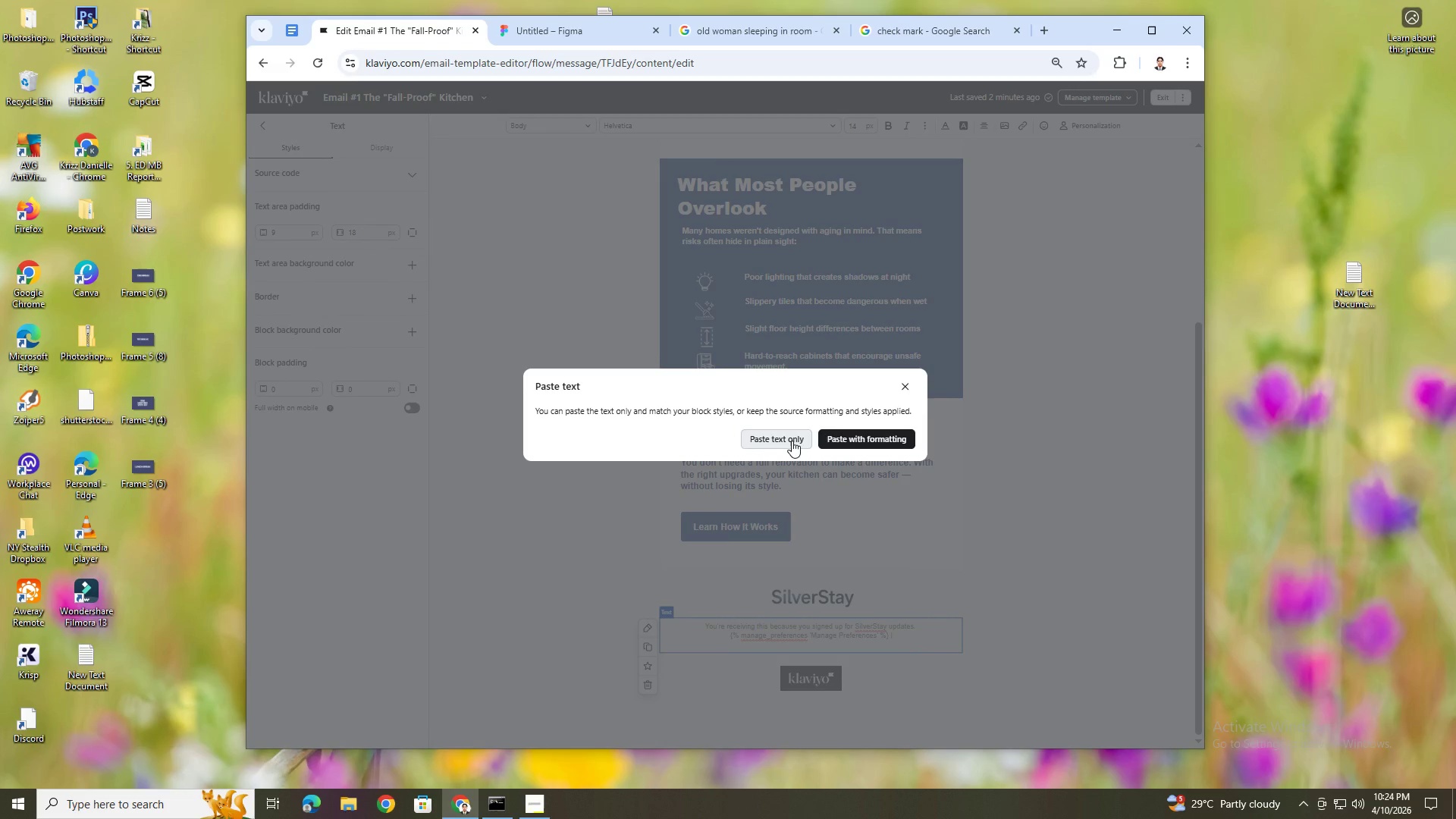 
left_click([792, 441])
 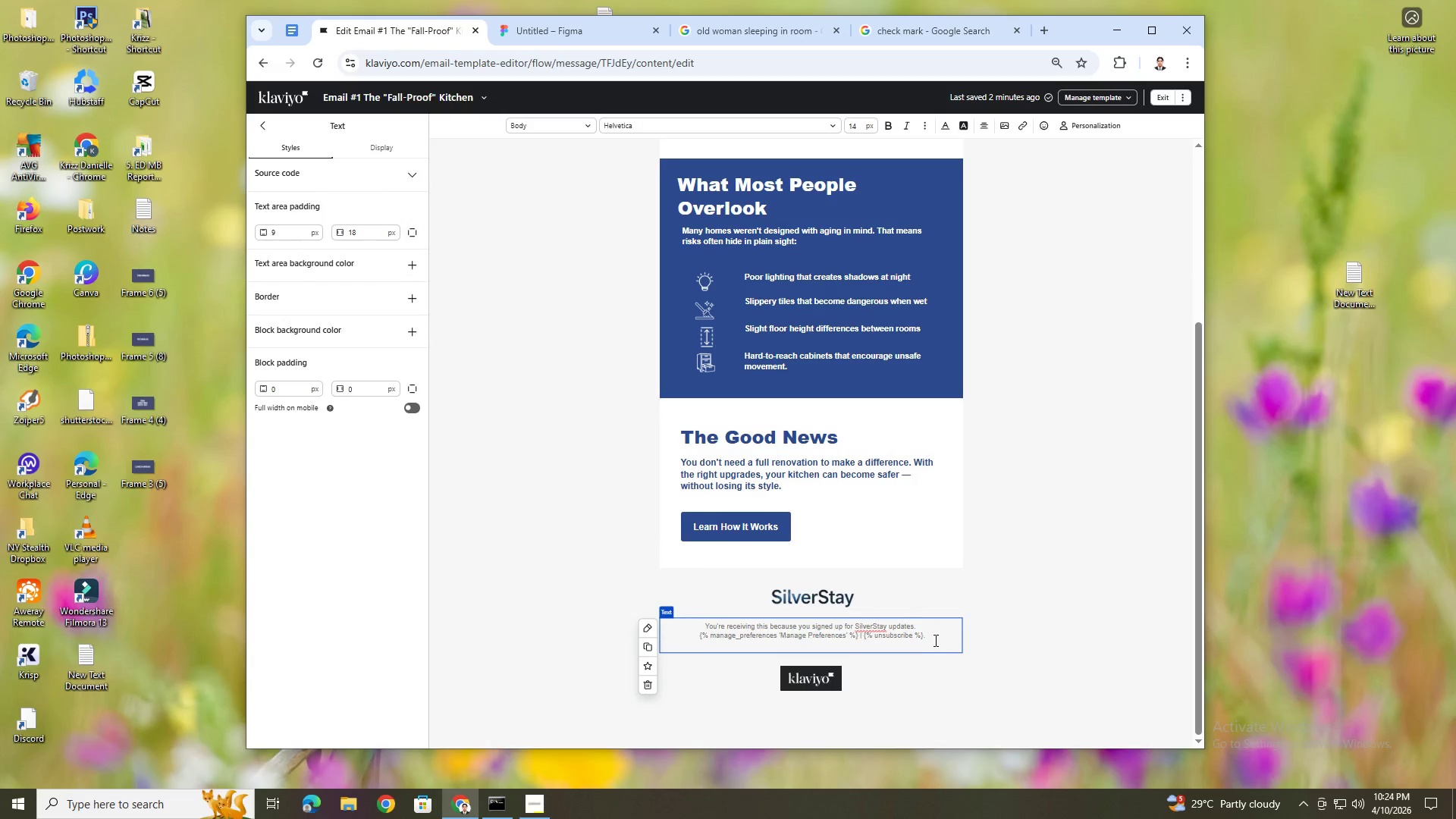 
left_click([934, 635])
 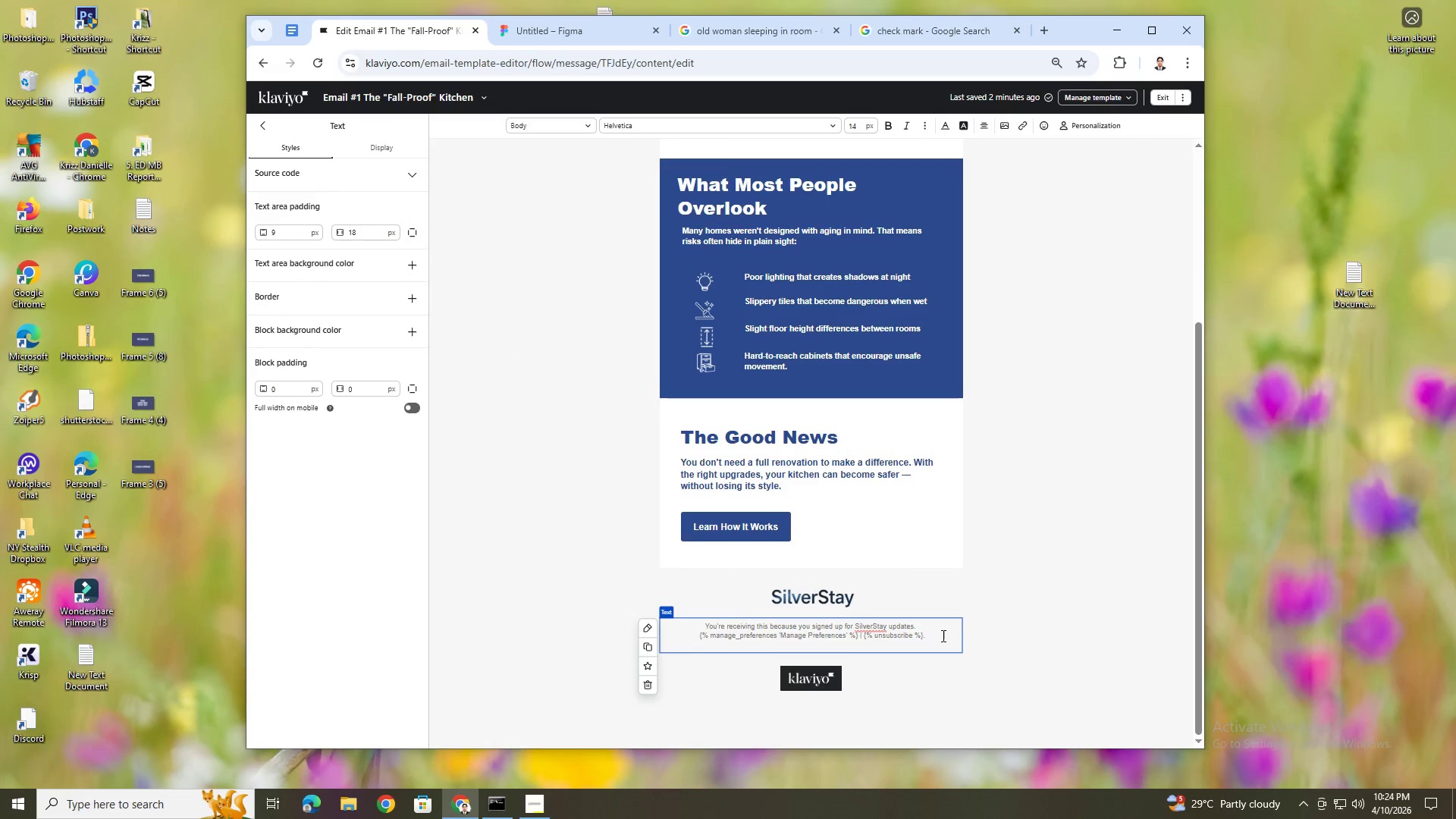 
key(Backspace)
 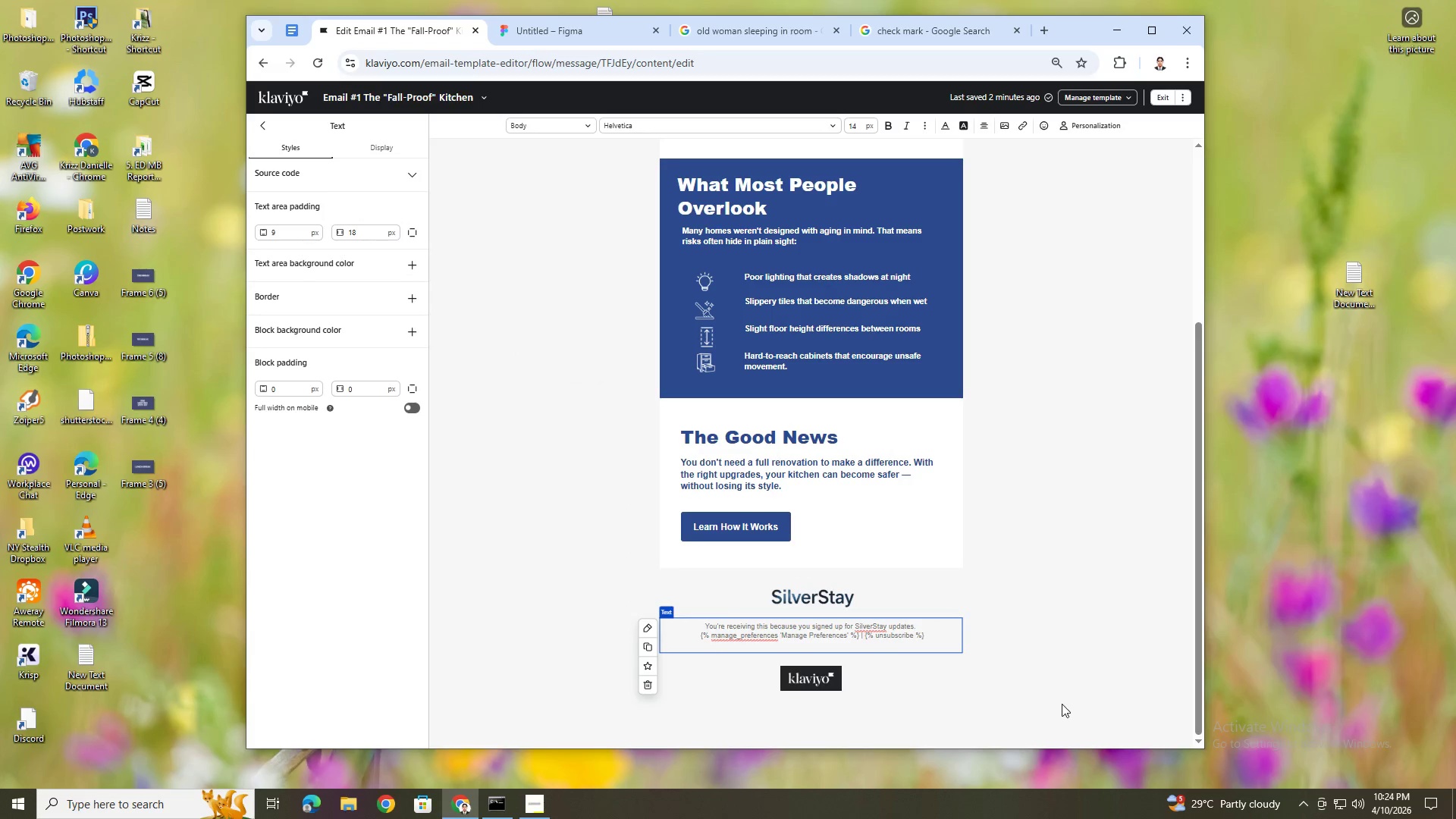 
left_click([1059, 708])
 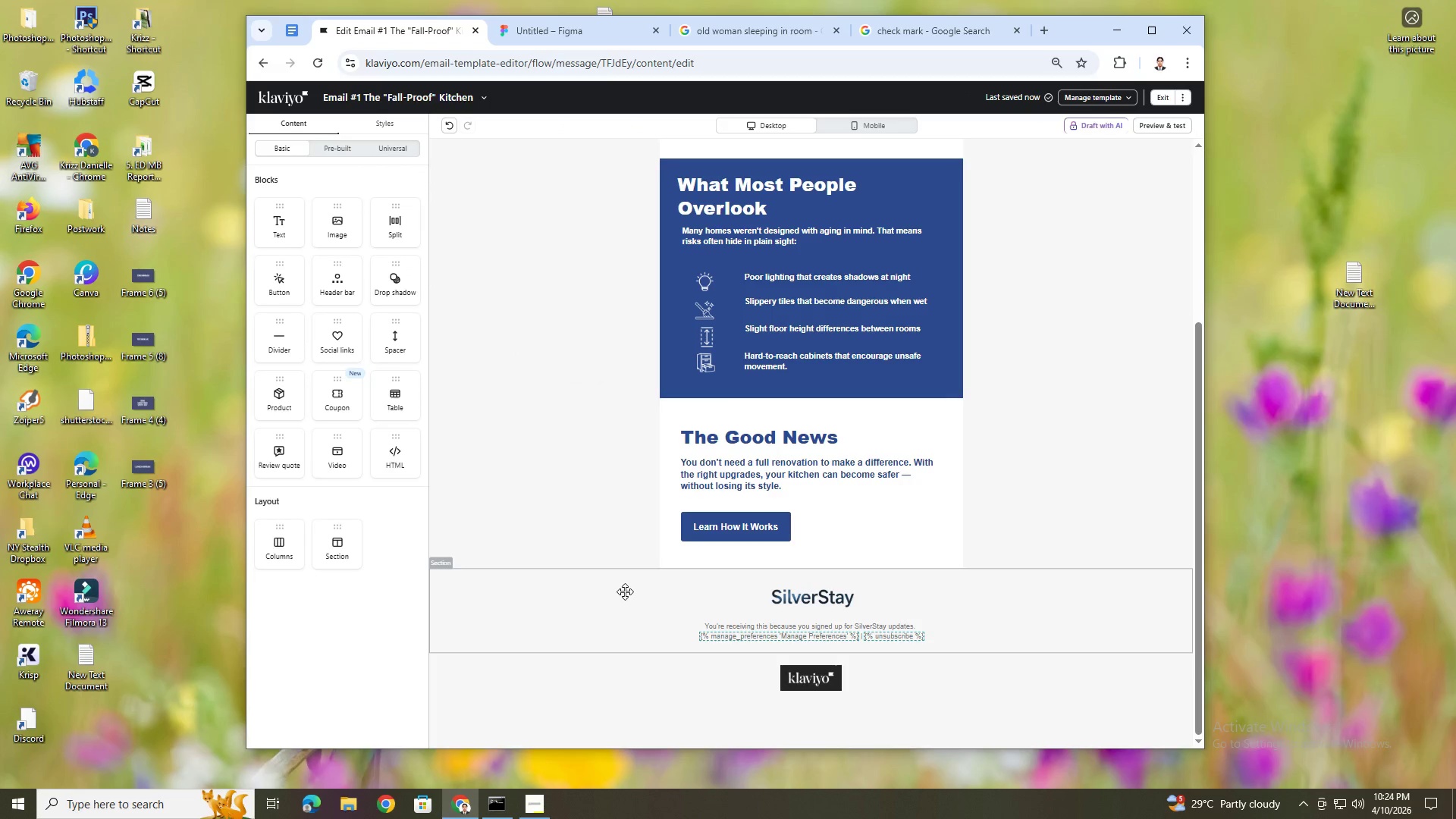 
left_click([632, 587])
 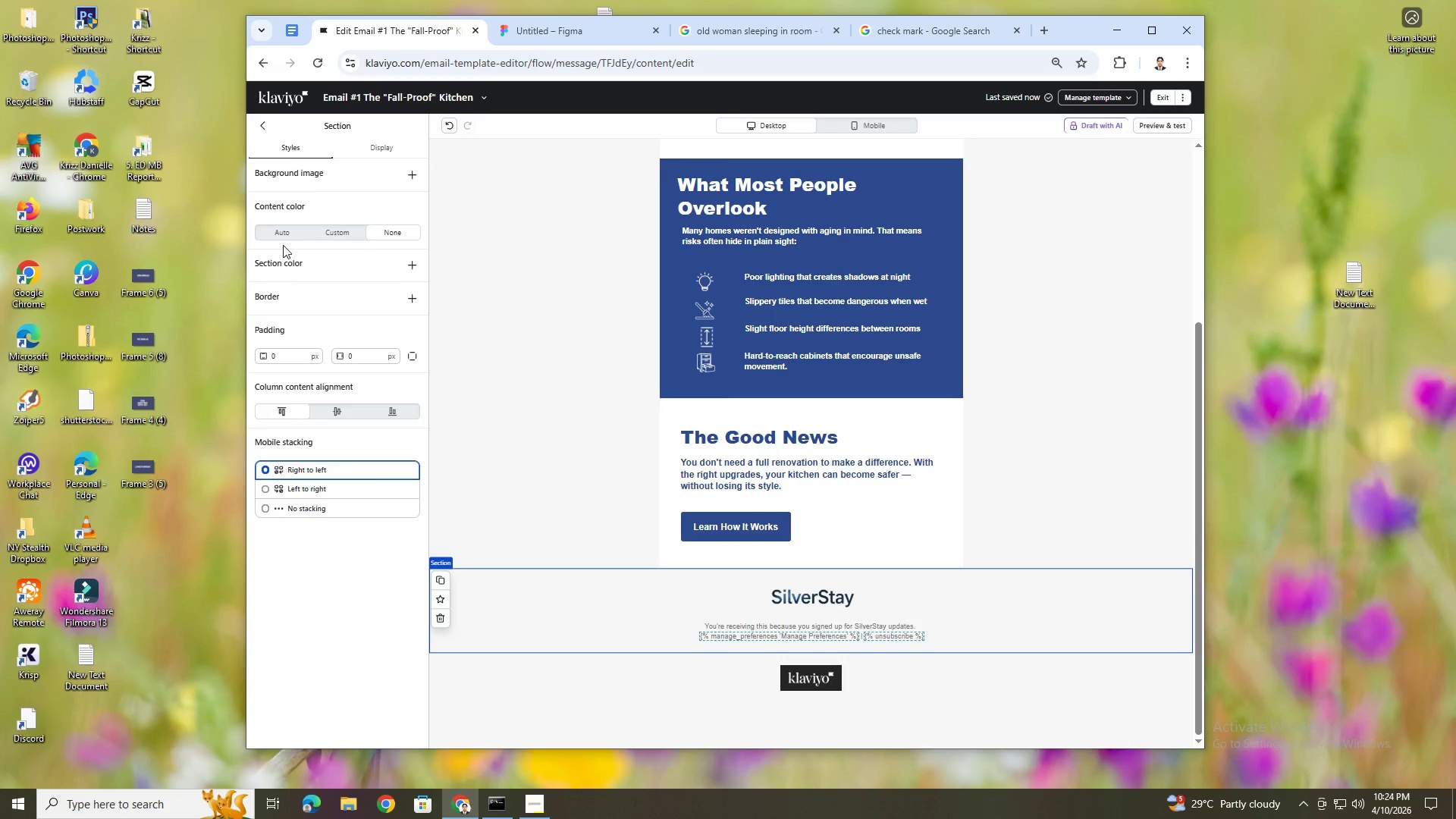 
left_click([284, 239])
 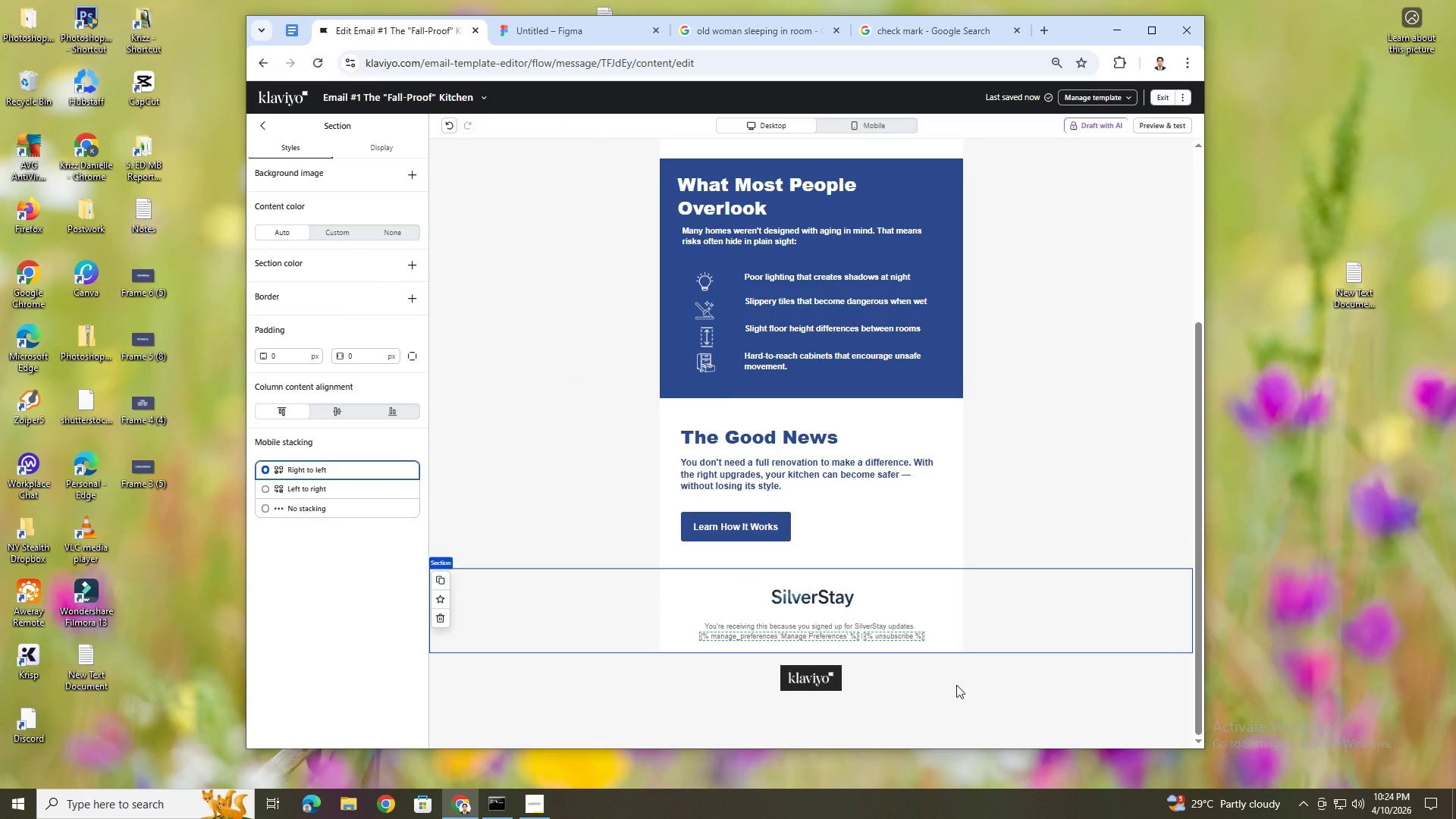 
left_click([961, 693])
 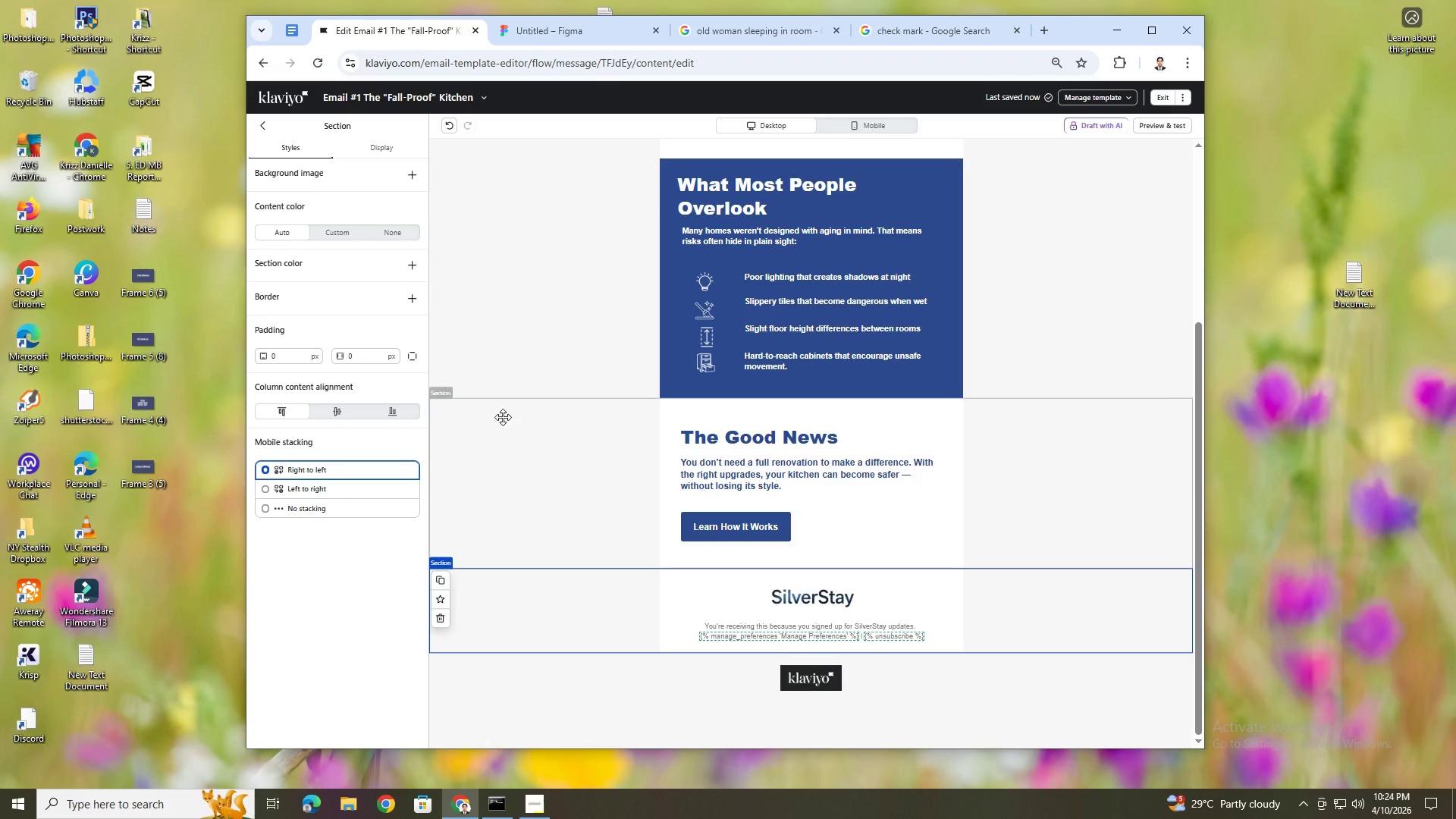 
scroll: coordinate [767, 556], scroll_direction: up, amount: 2.0
 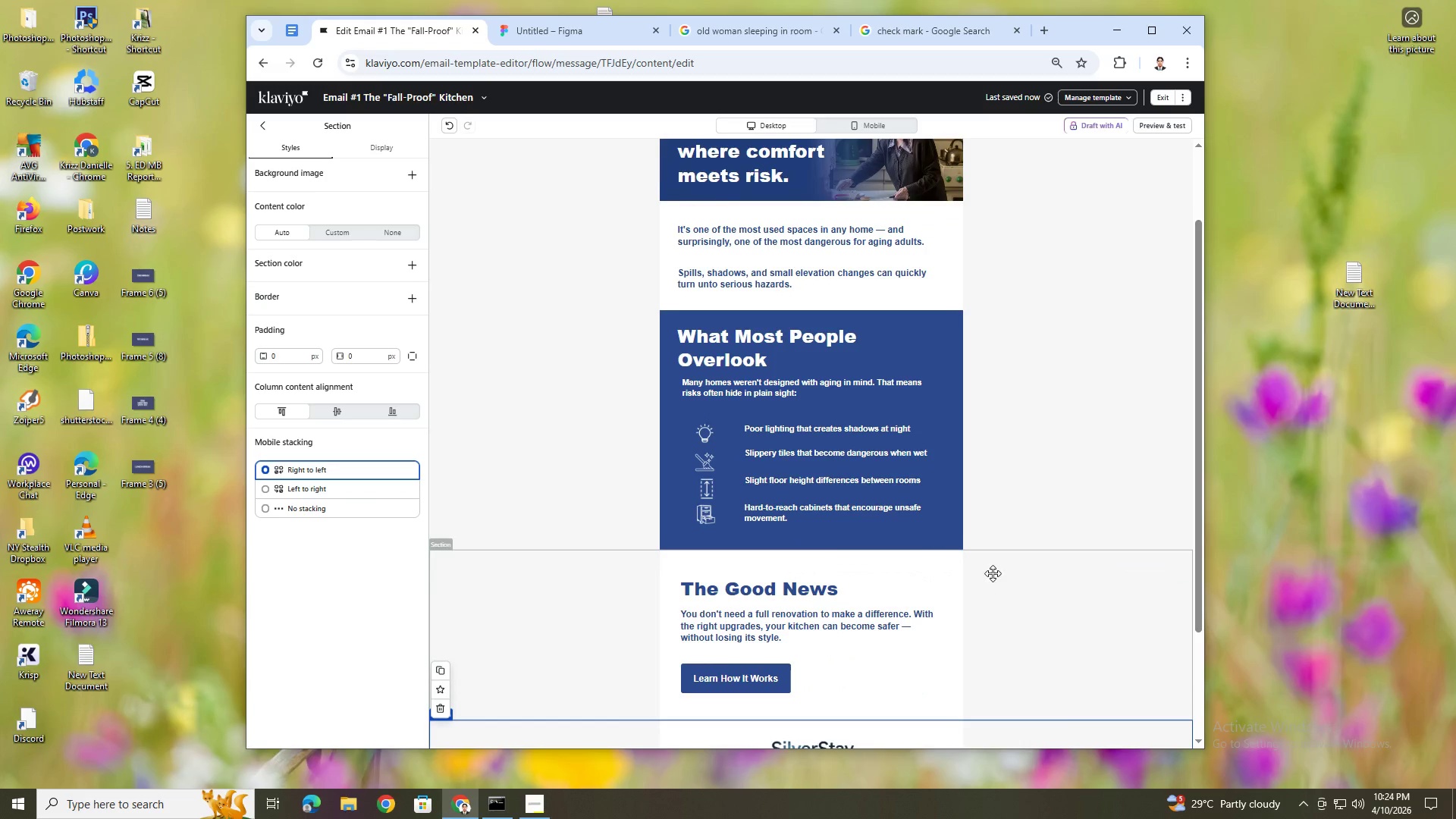 
hold_key(key=ControlLeft, duration=0.44)
 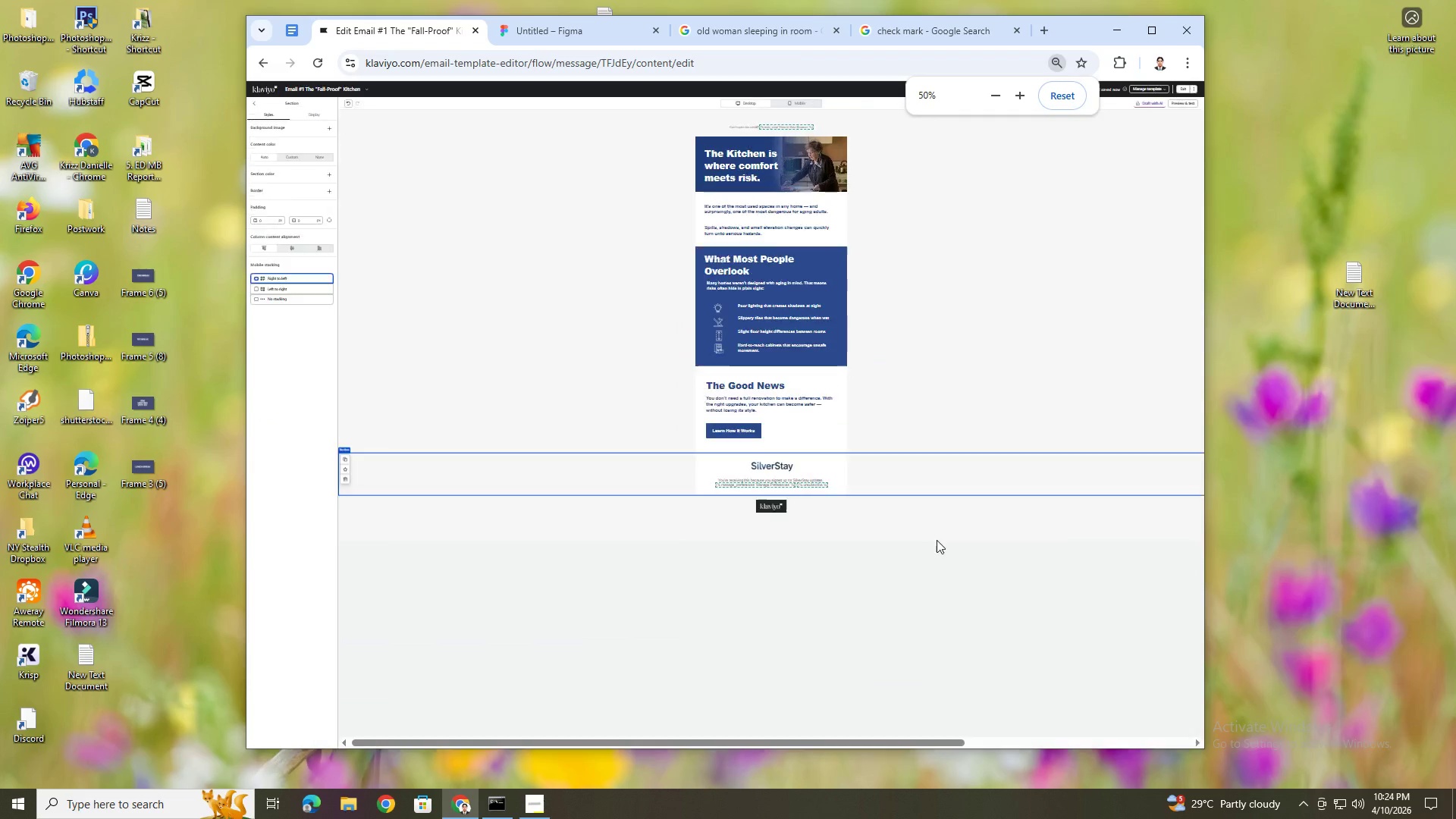 
scroll: coordinate [995, 571], scroll_direction: up, amount: 3.0
 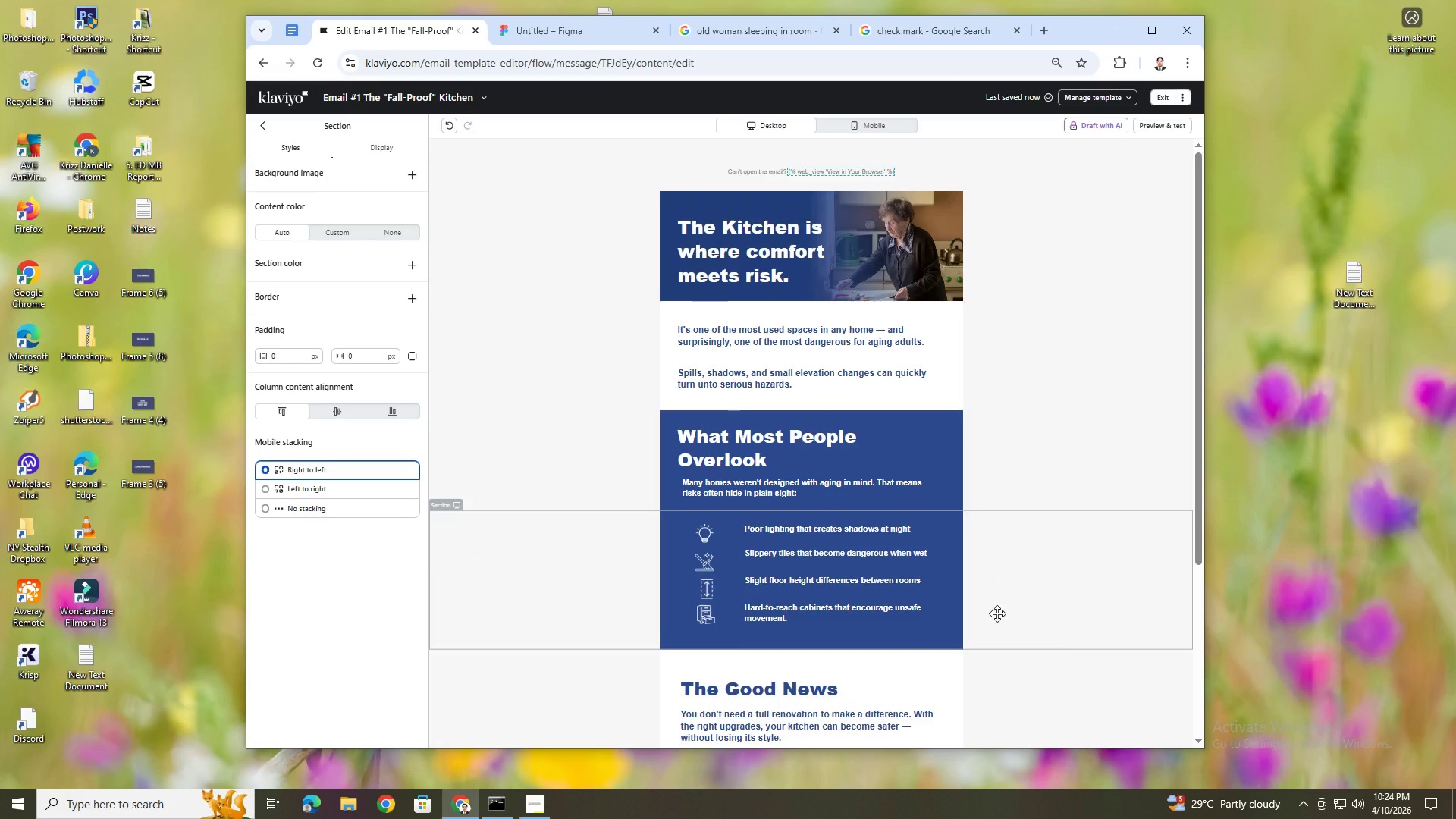 
hold_key(key=ControlLeft, duration=0.45)
 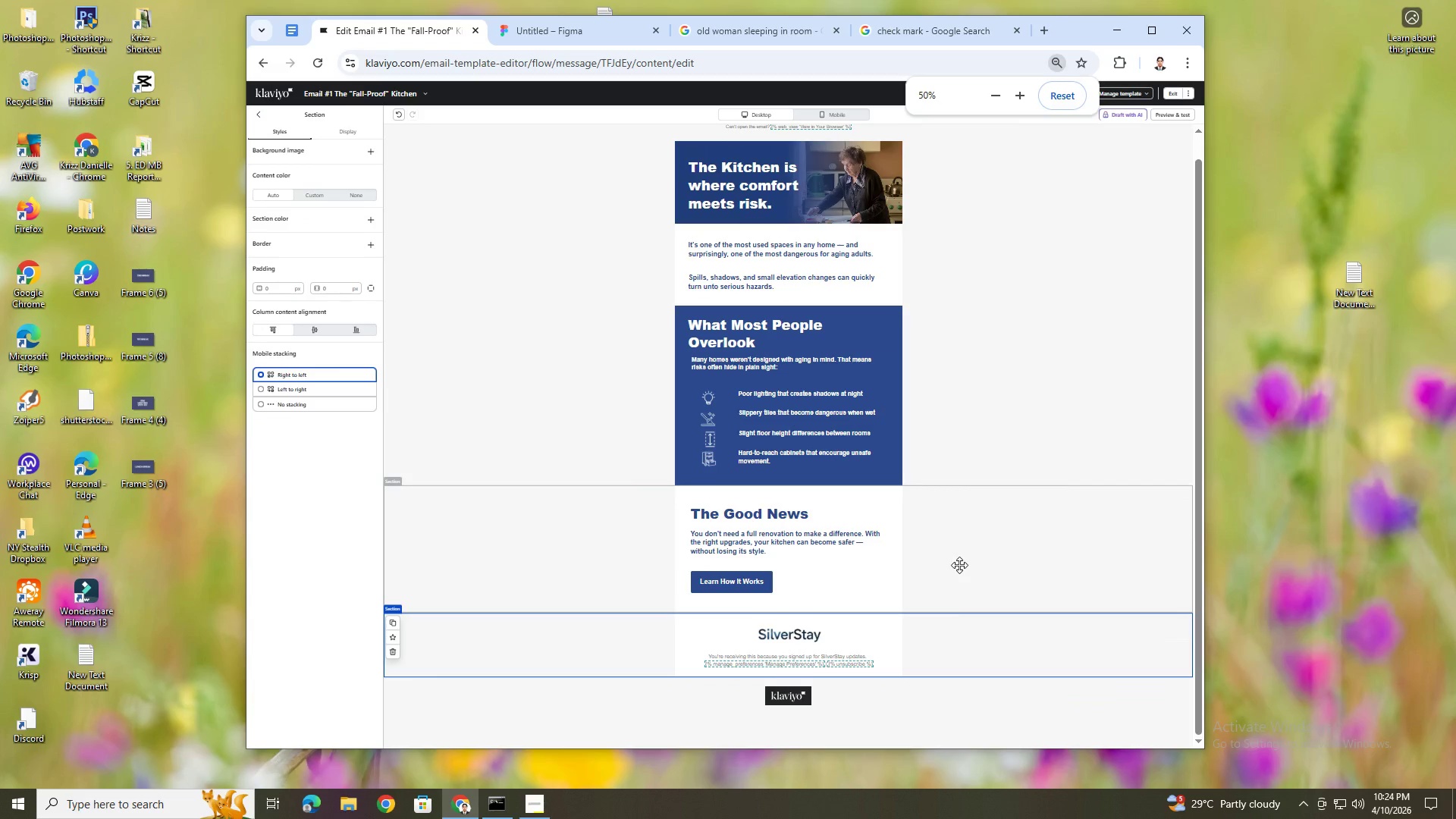 
scroll: coordinate [997, 613], scroll_direction: down, amount: 3.0
 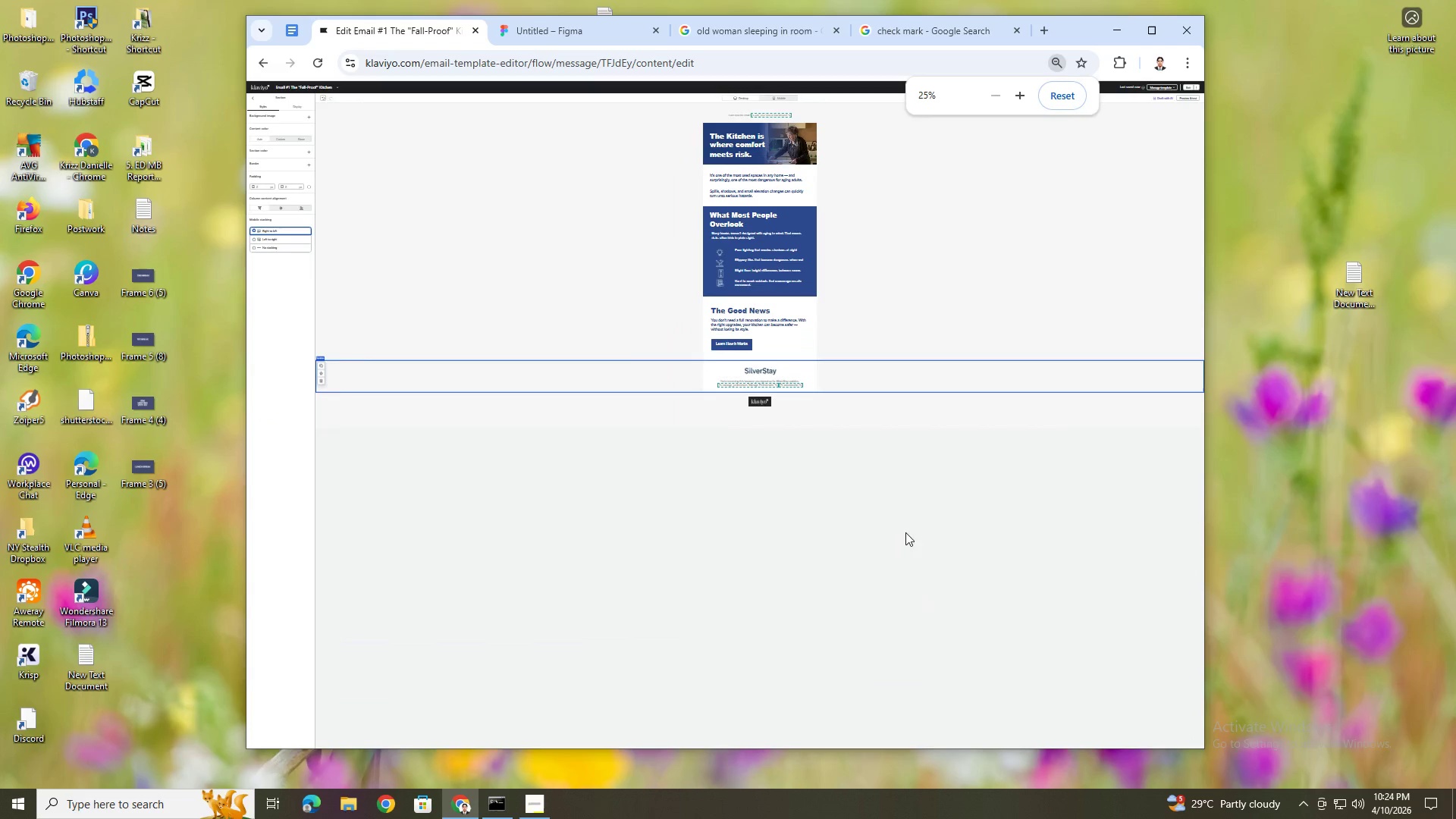 
scroll: coordinate [917, 516], scroll_direction: up, amount: 2.0
 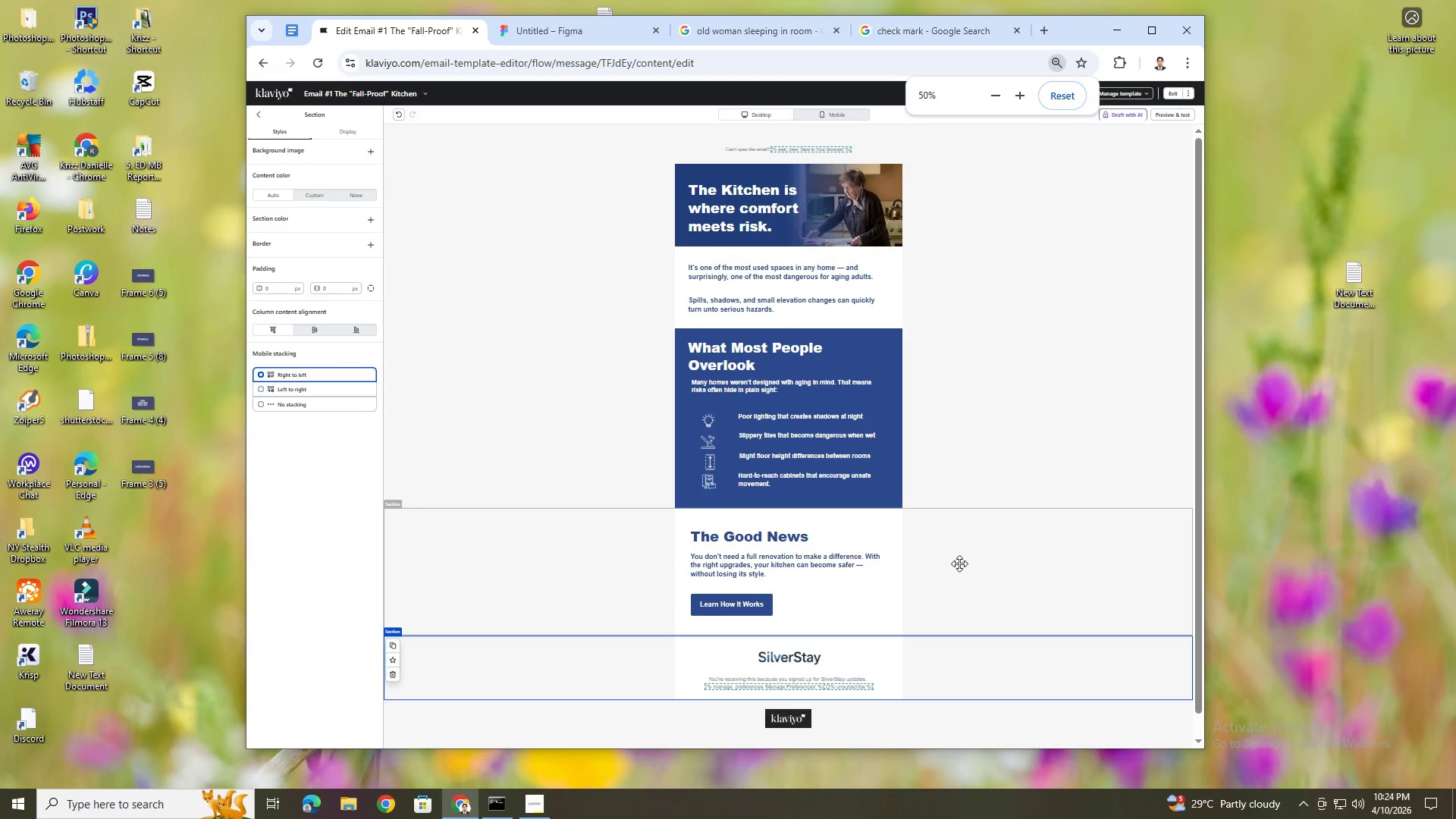 
scroll: coordinate [959, 565], scroll_direction: down, amount: 2.0
 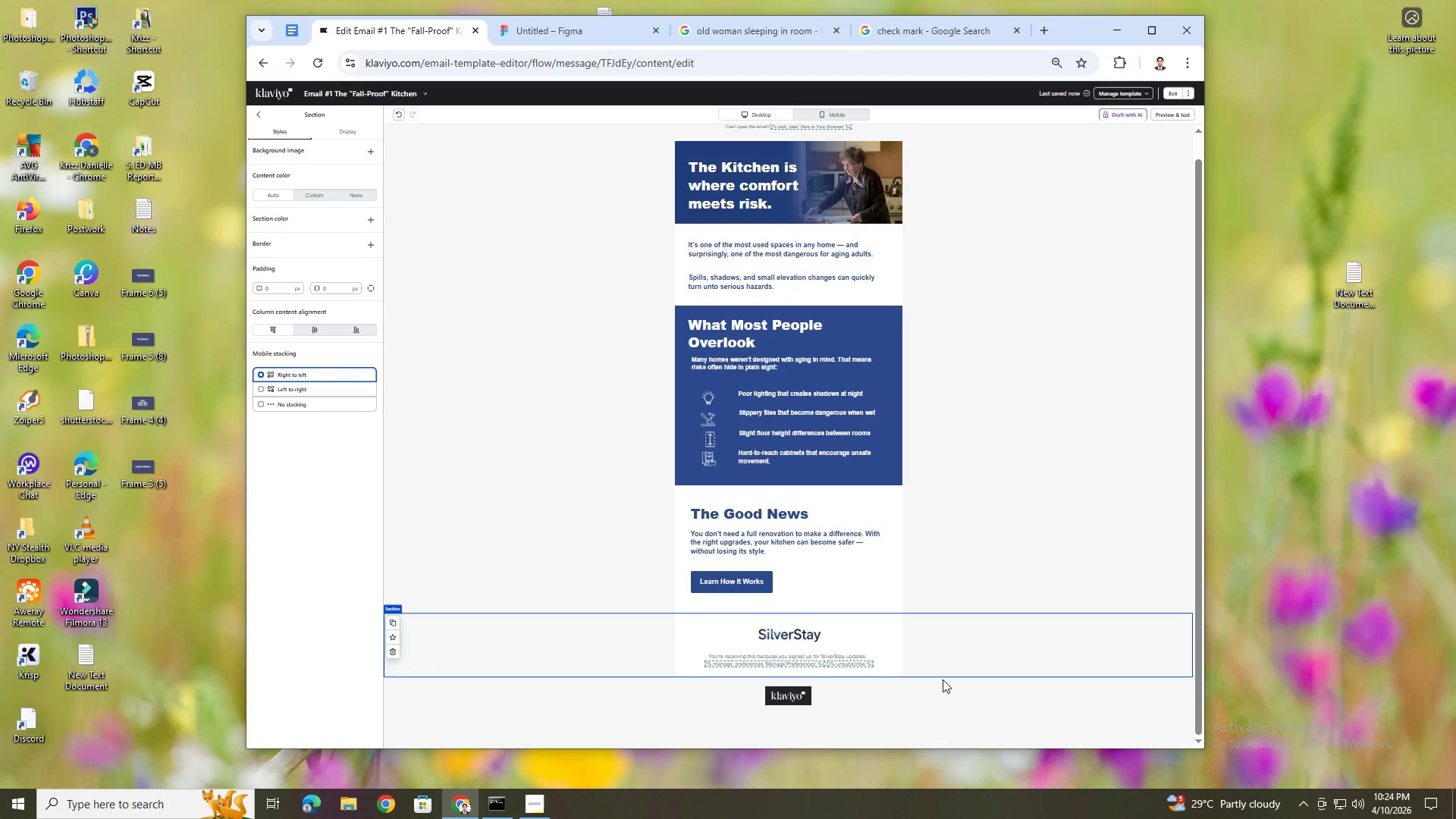 
key(Control+ControlLeft)
 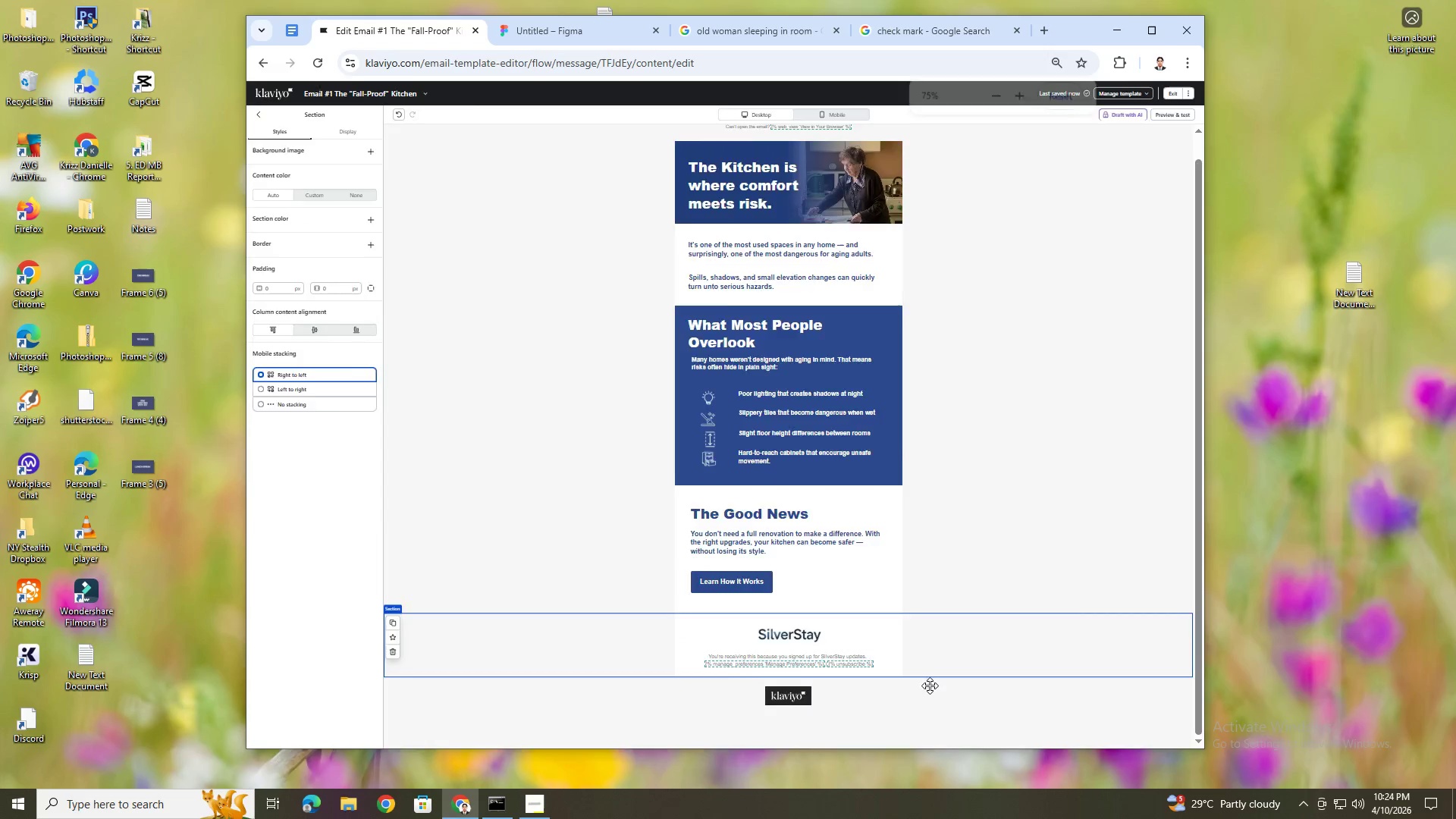 
scroll: coordinate [935, 679], scroll_direction: down, amount: 2.0
 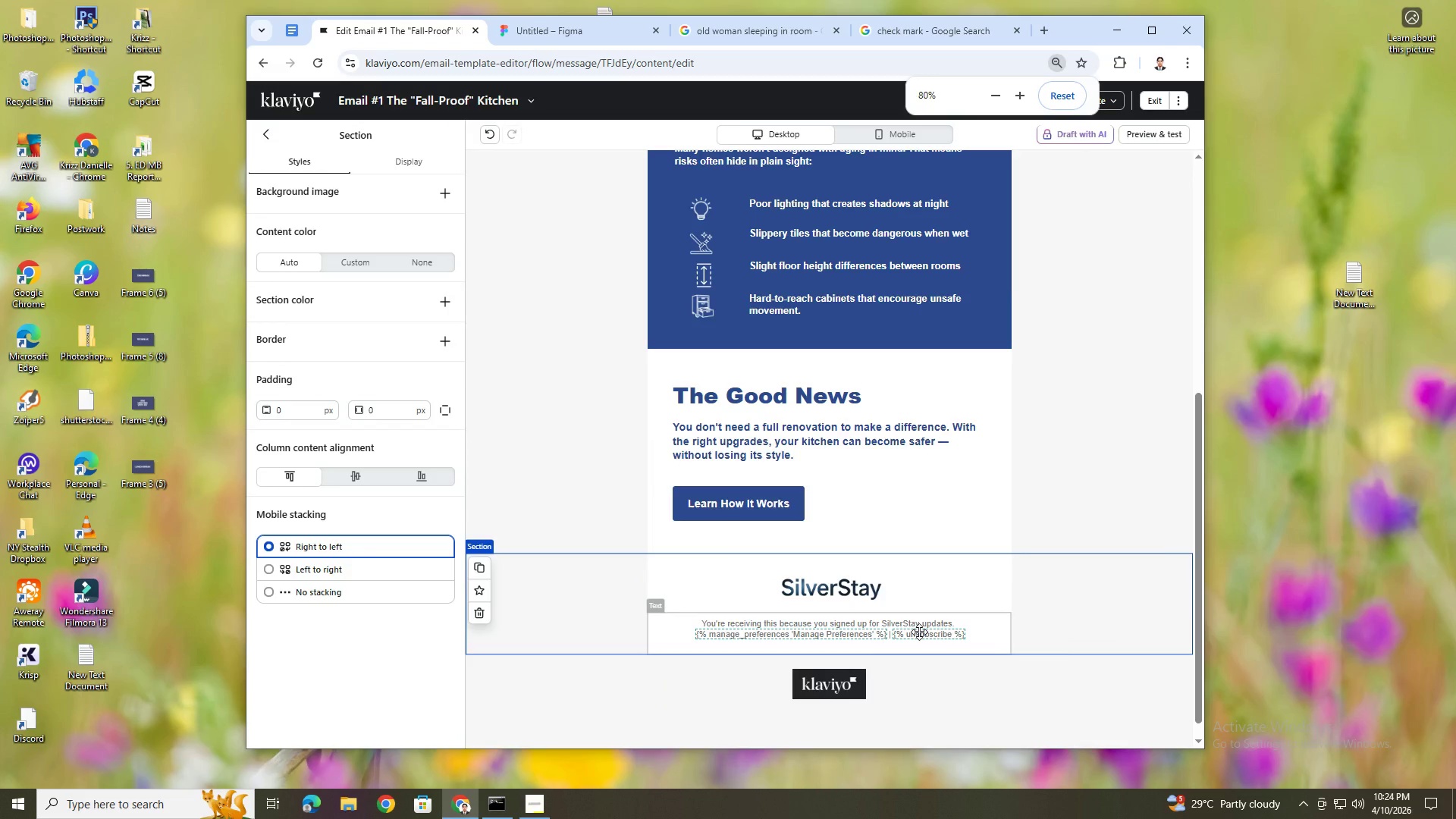 
double_click([918, 632])
 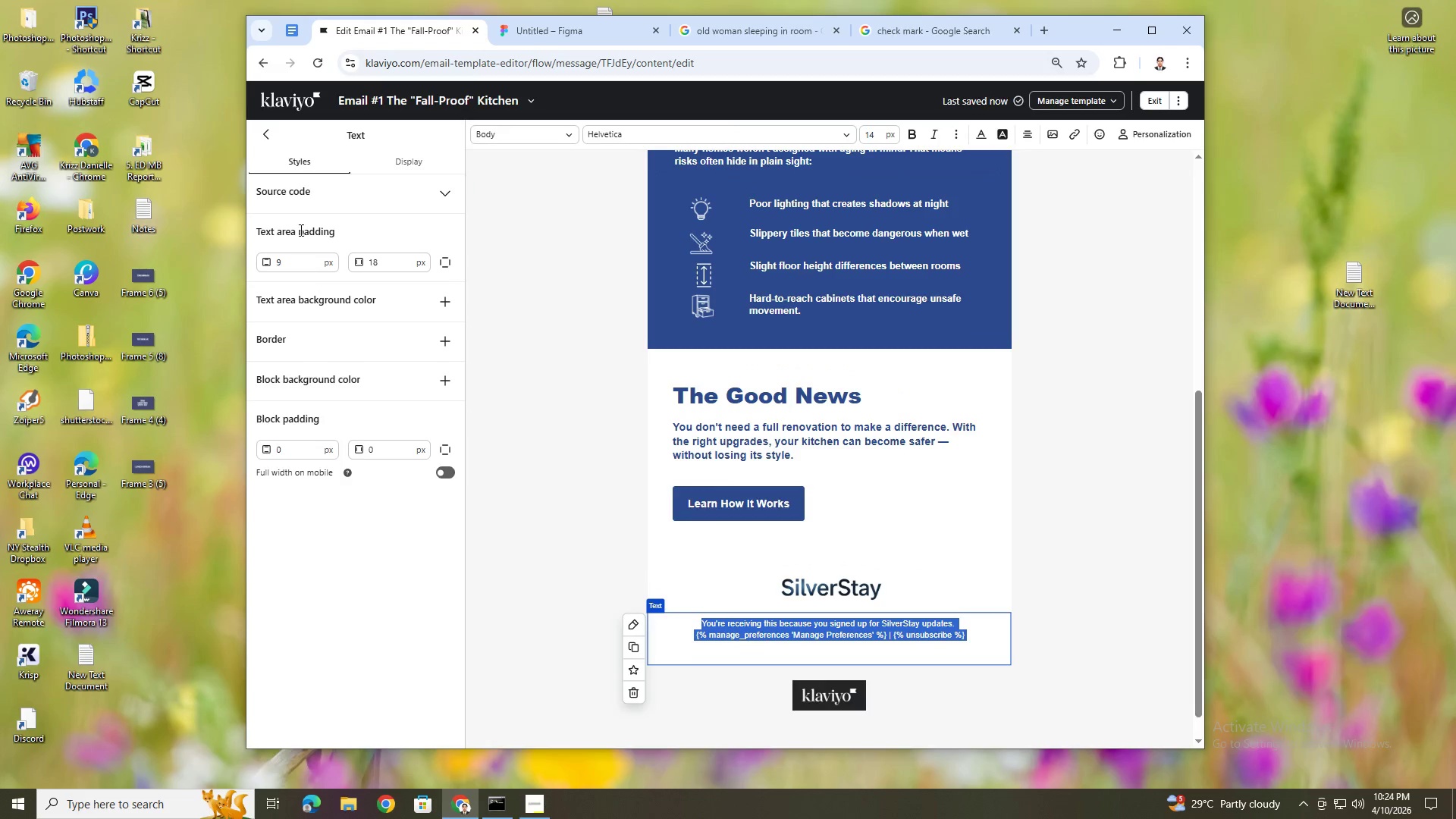 
left_click([266, 136])
 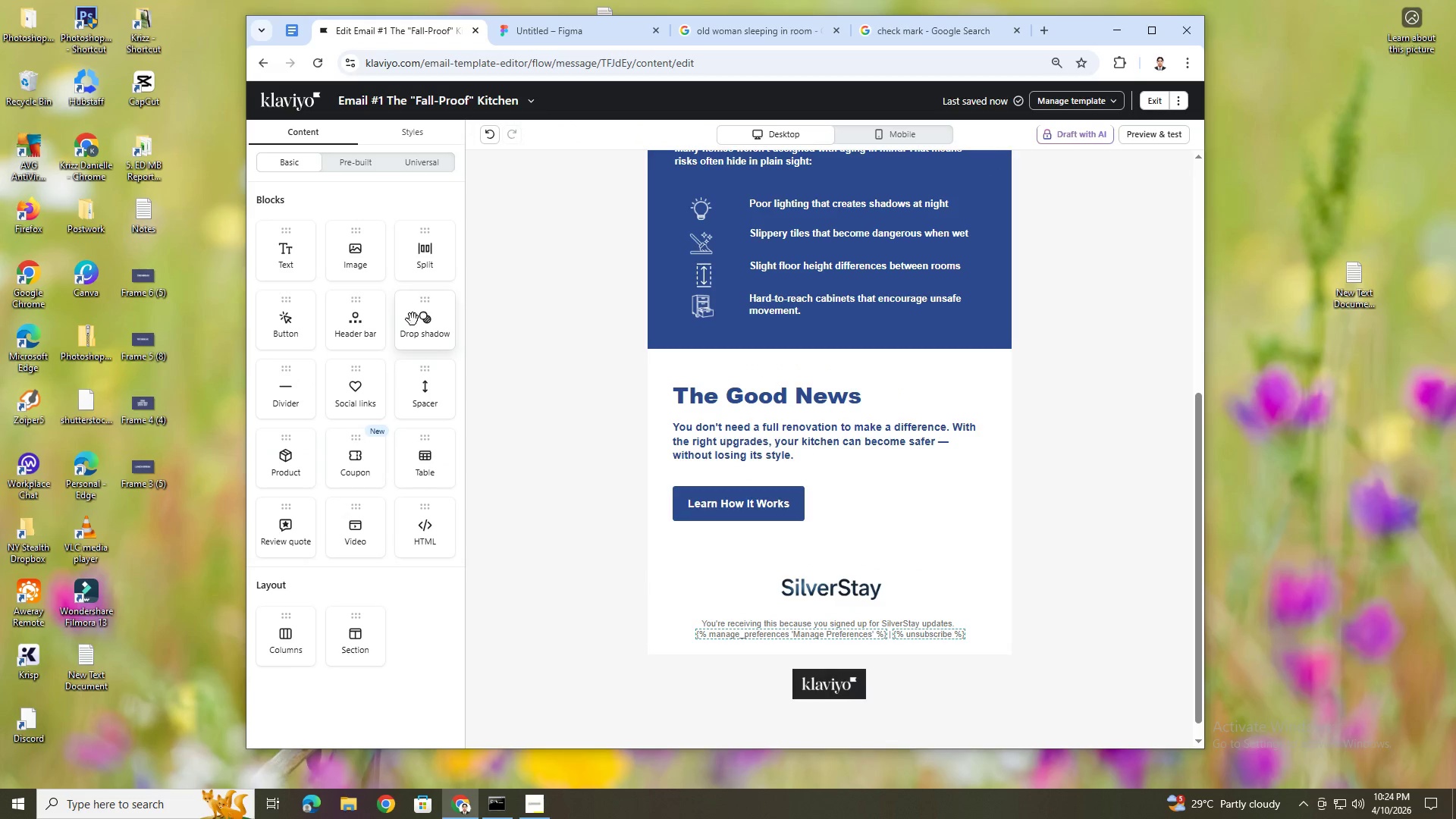 
scroll: coordinate [982, 557], scroll_direction: up, amount: 9.0
 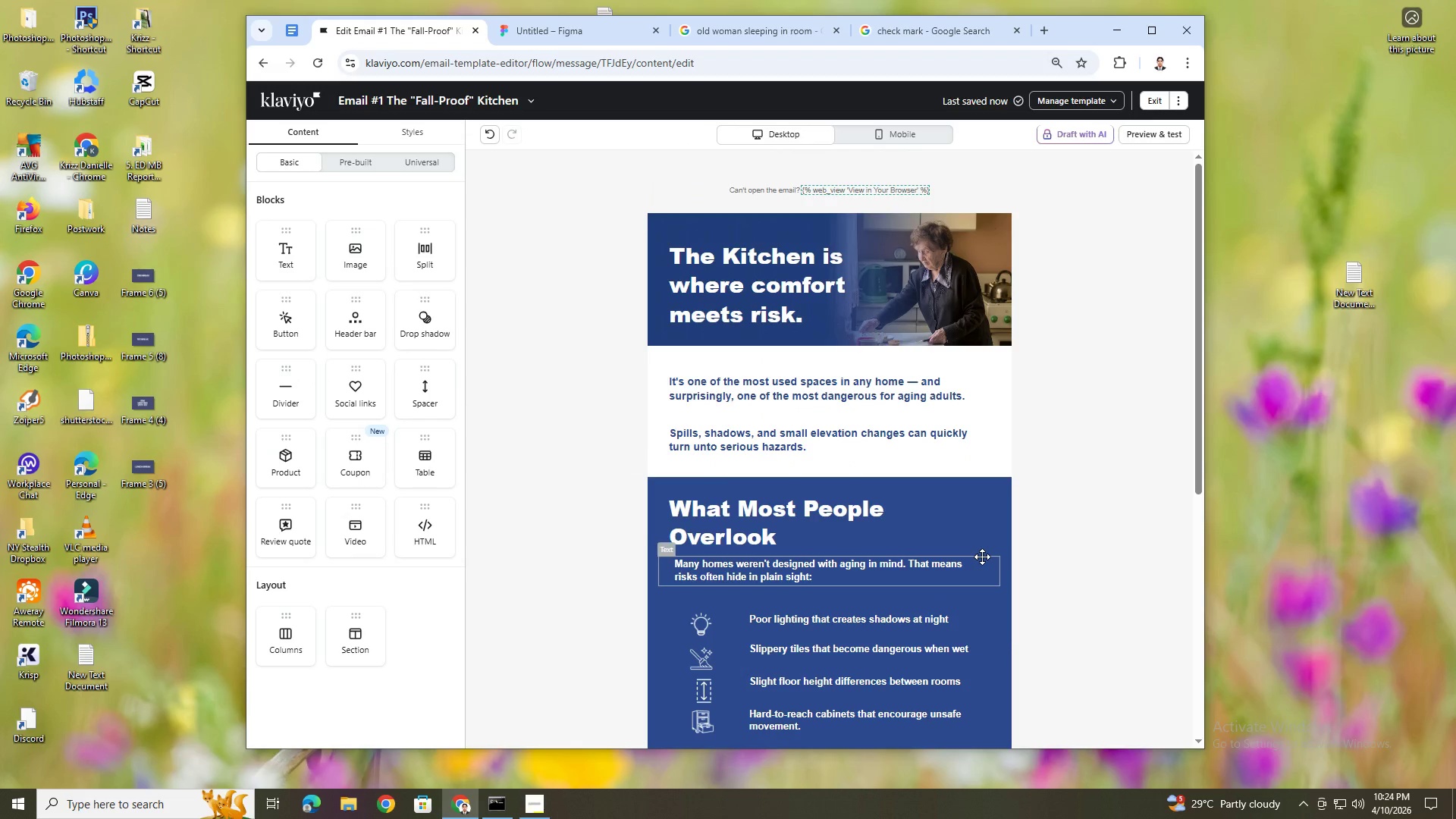 
scroll: coordinate [982, 557], scroll_direction: down, amount: 6.0